 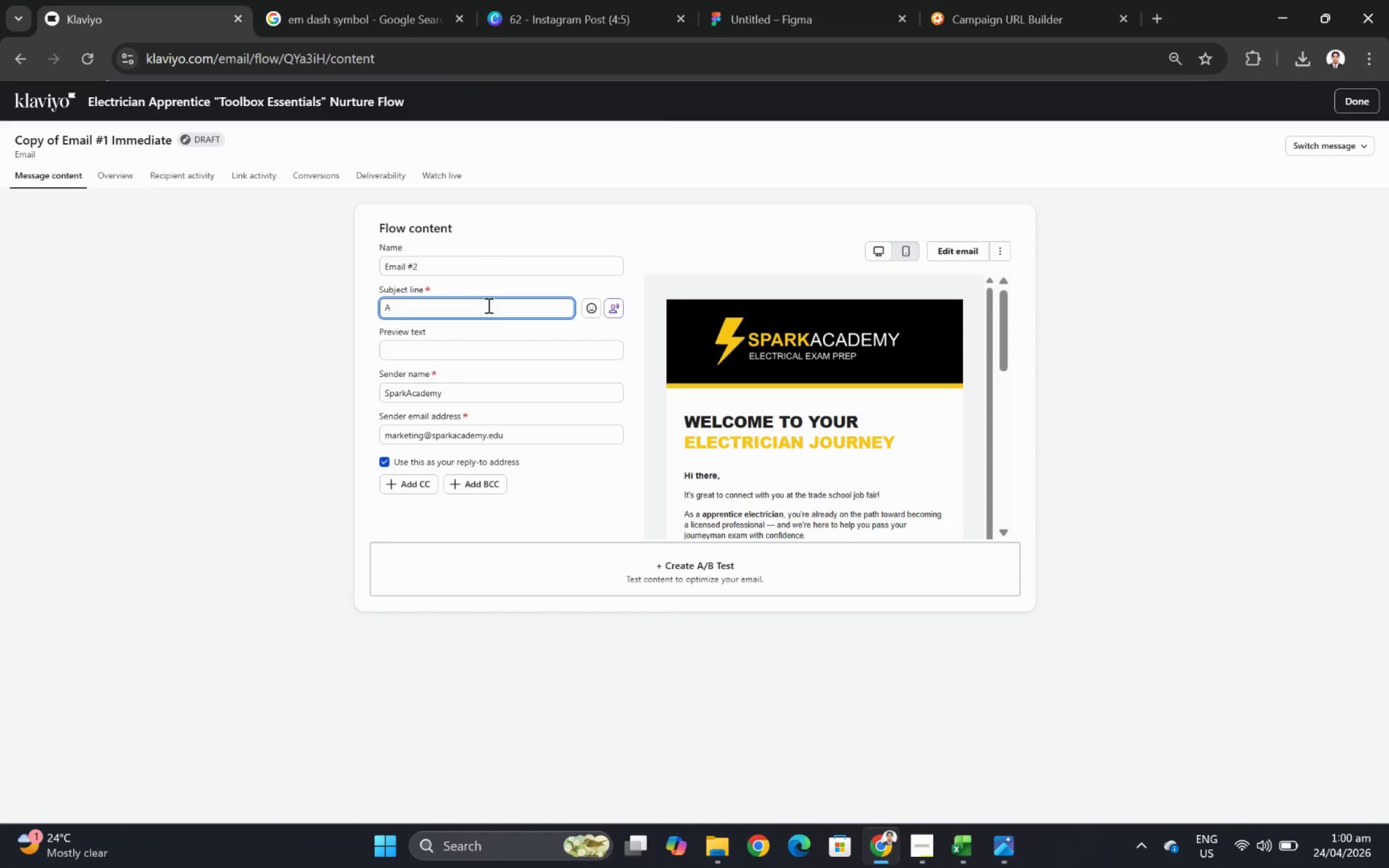 
type(Simple NEC Study Trick That Works)
 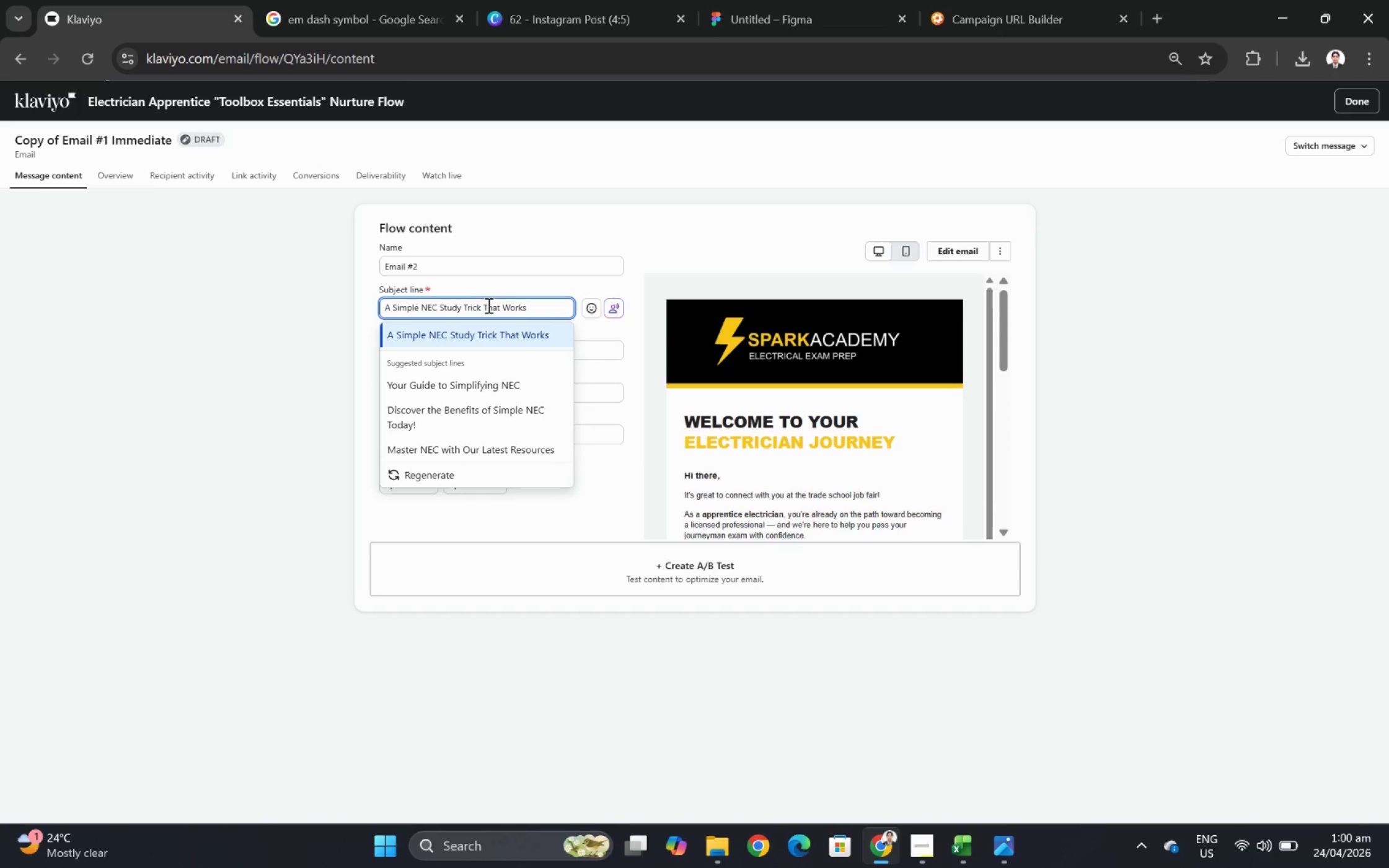 
left_click([677, 255])
 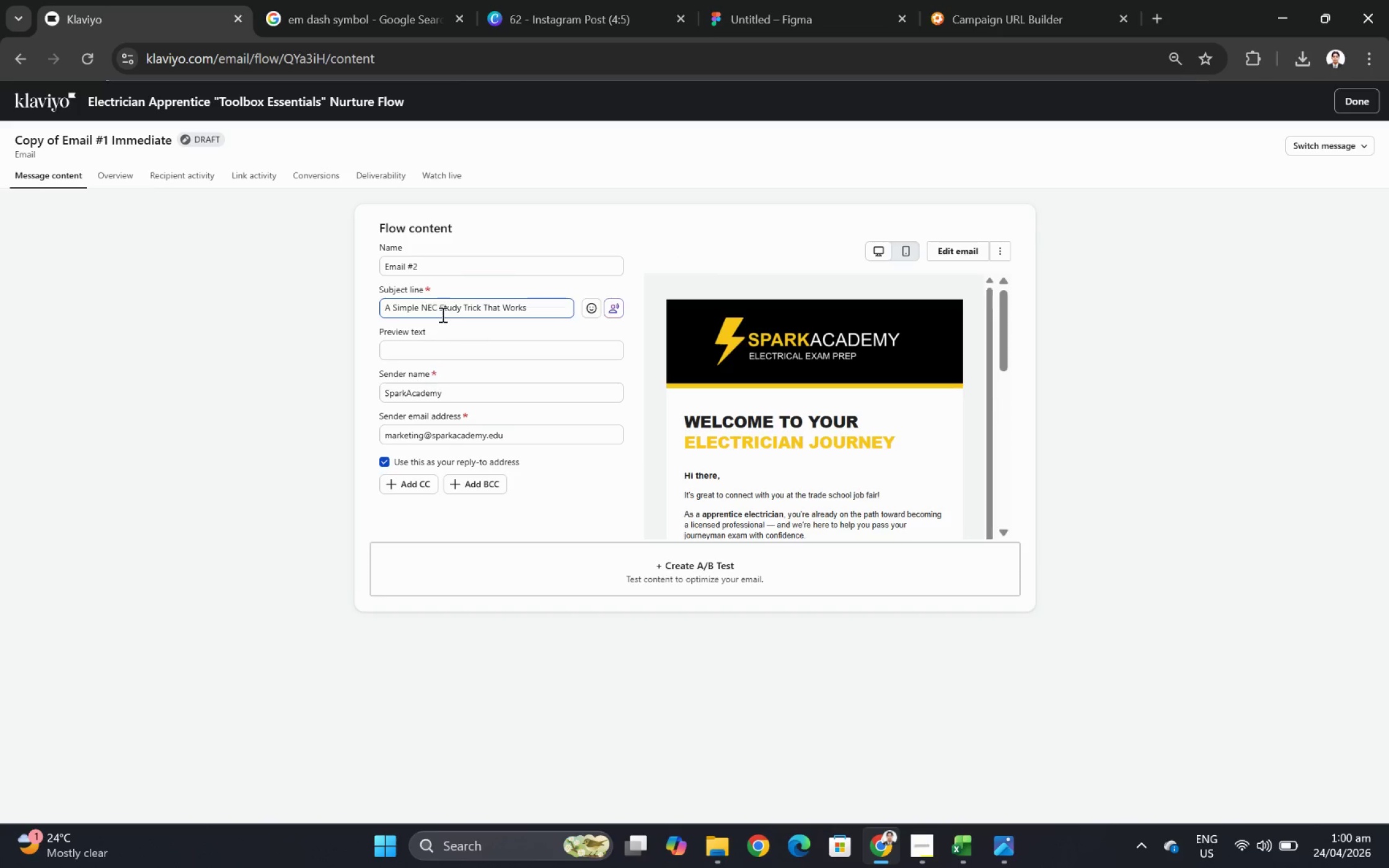 
left_click([440, 347])
 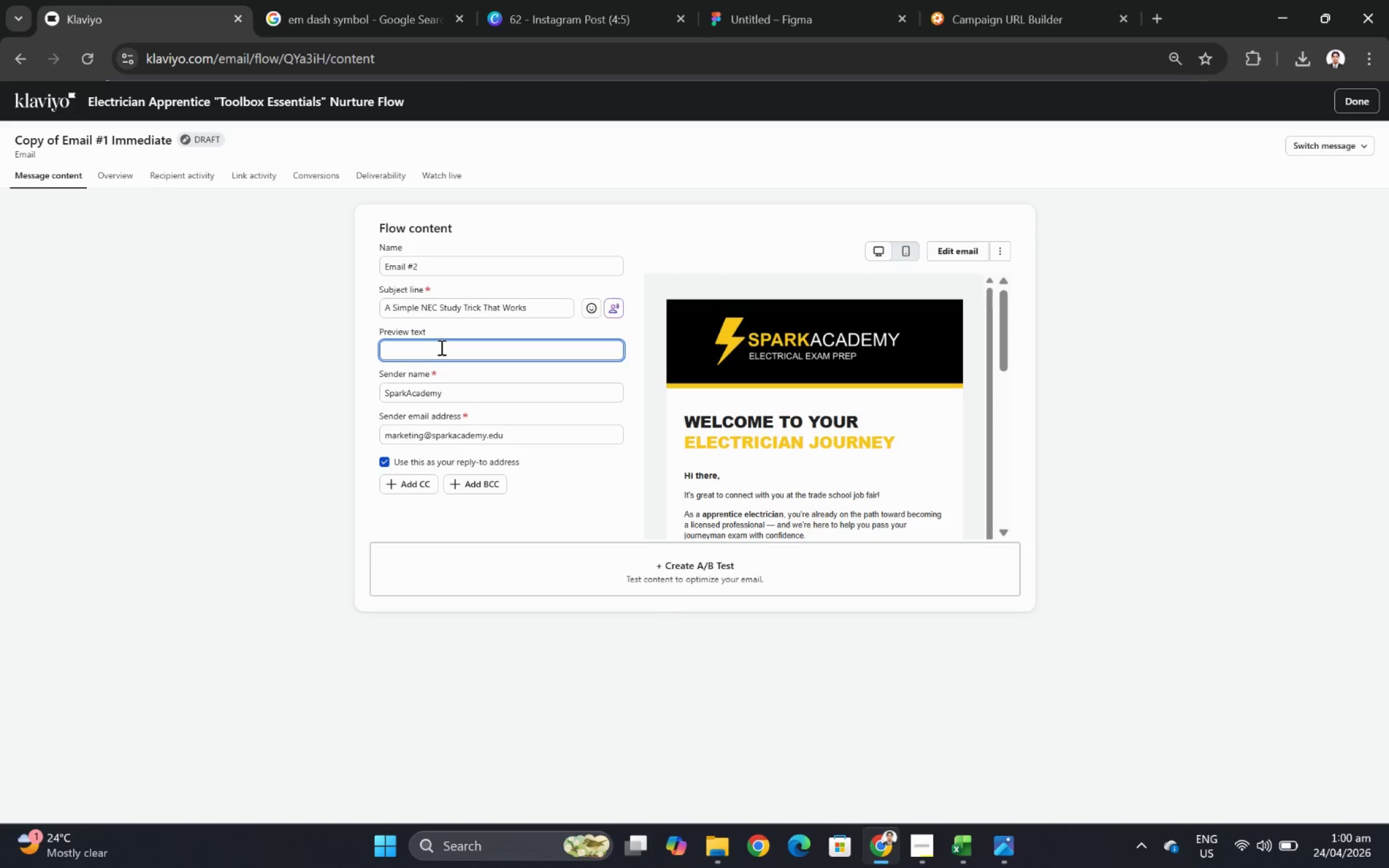 
wait(27.67)
 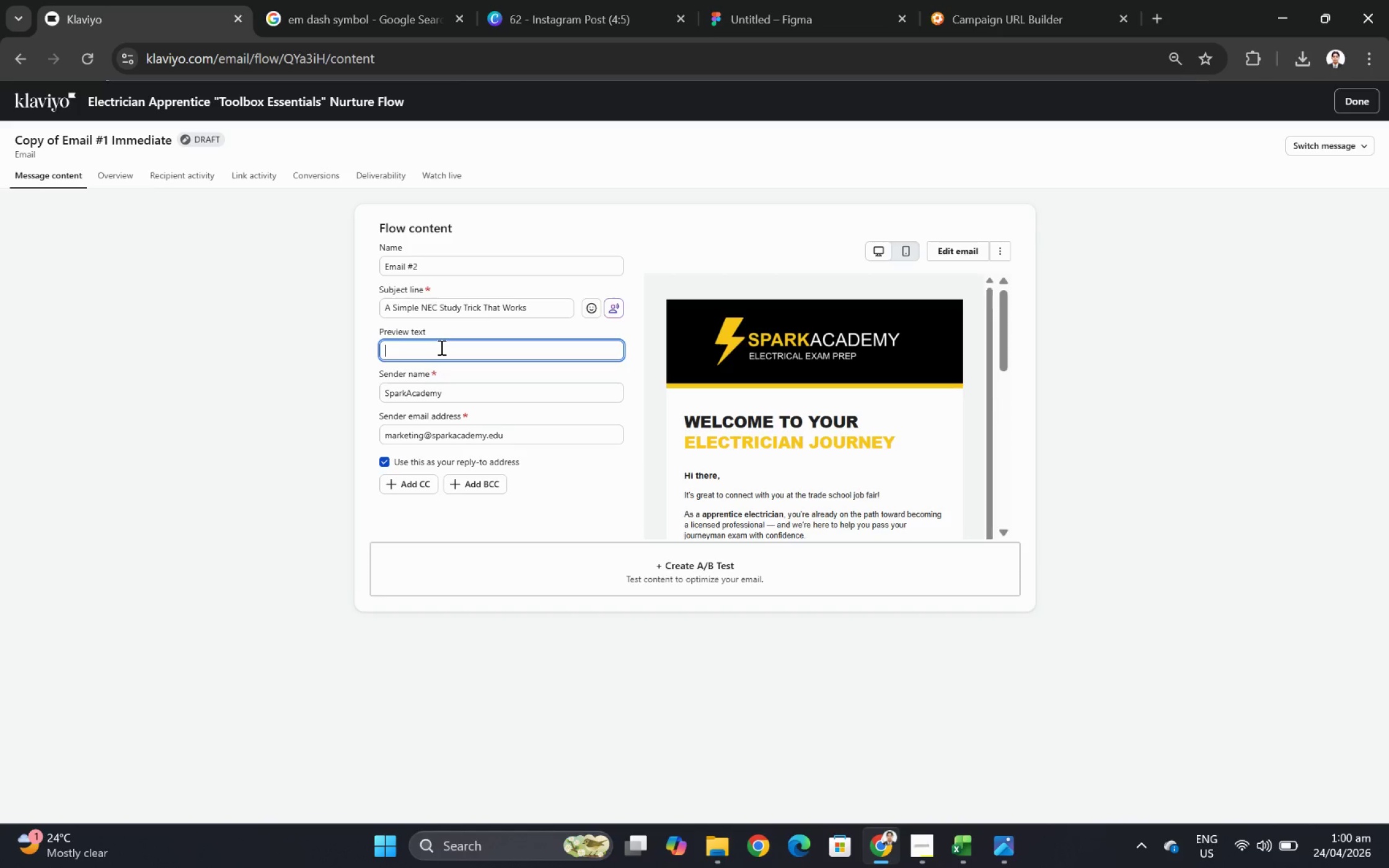 
type(Study smarter)
 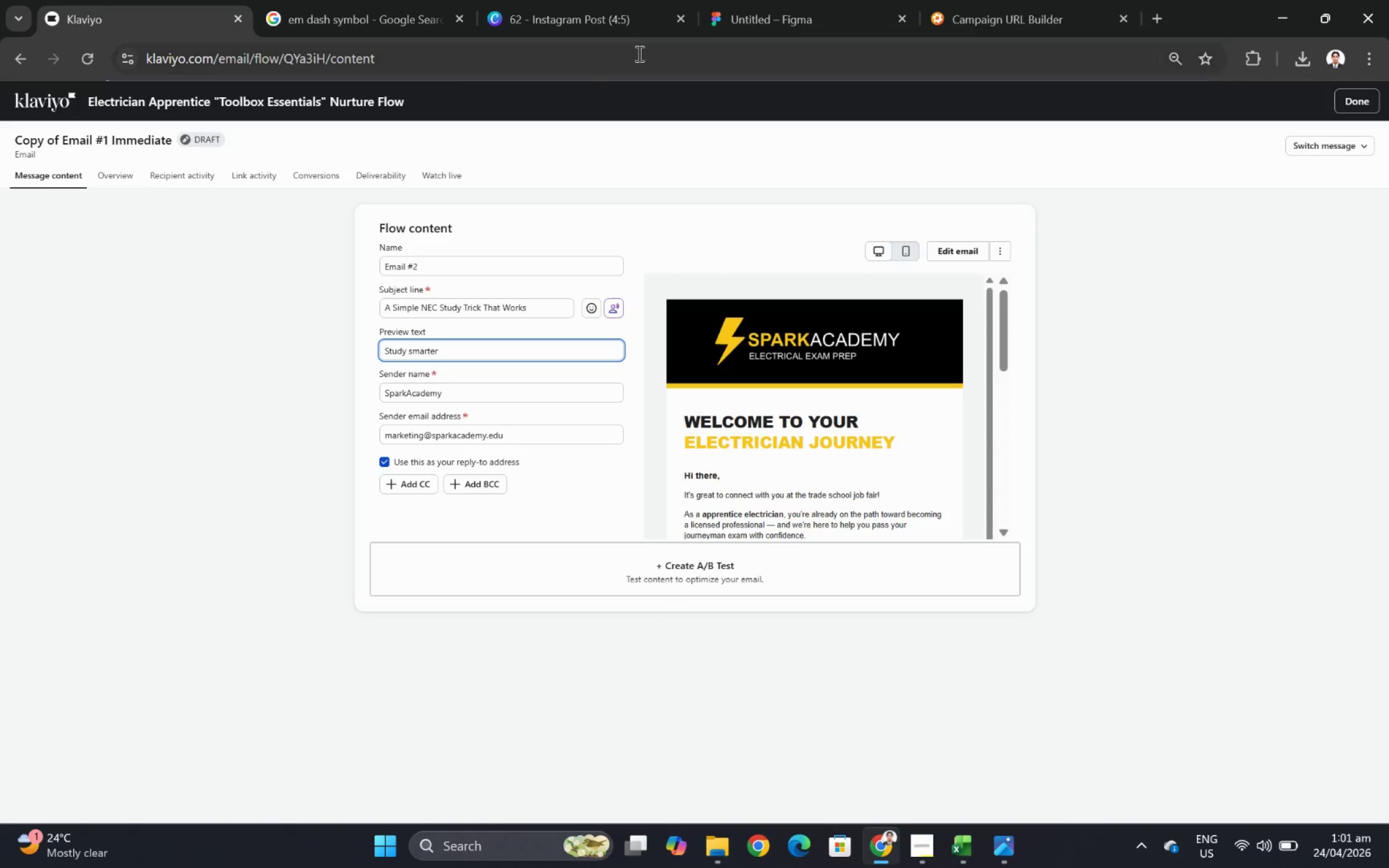 
wait(5.37)
 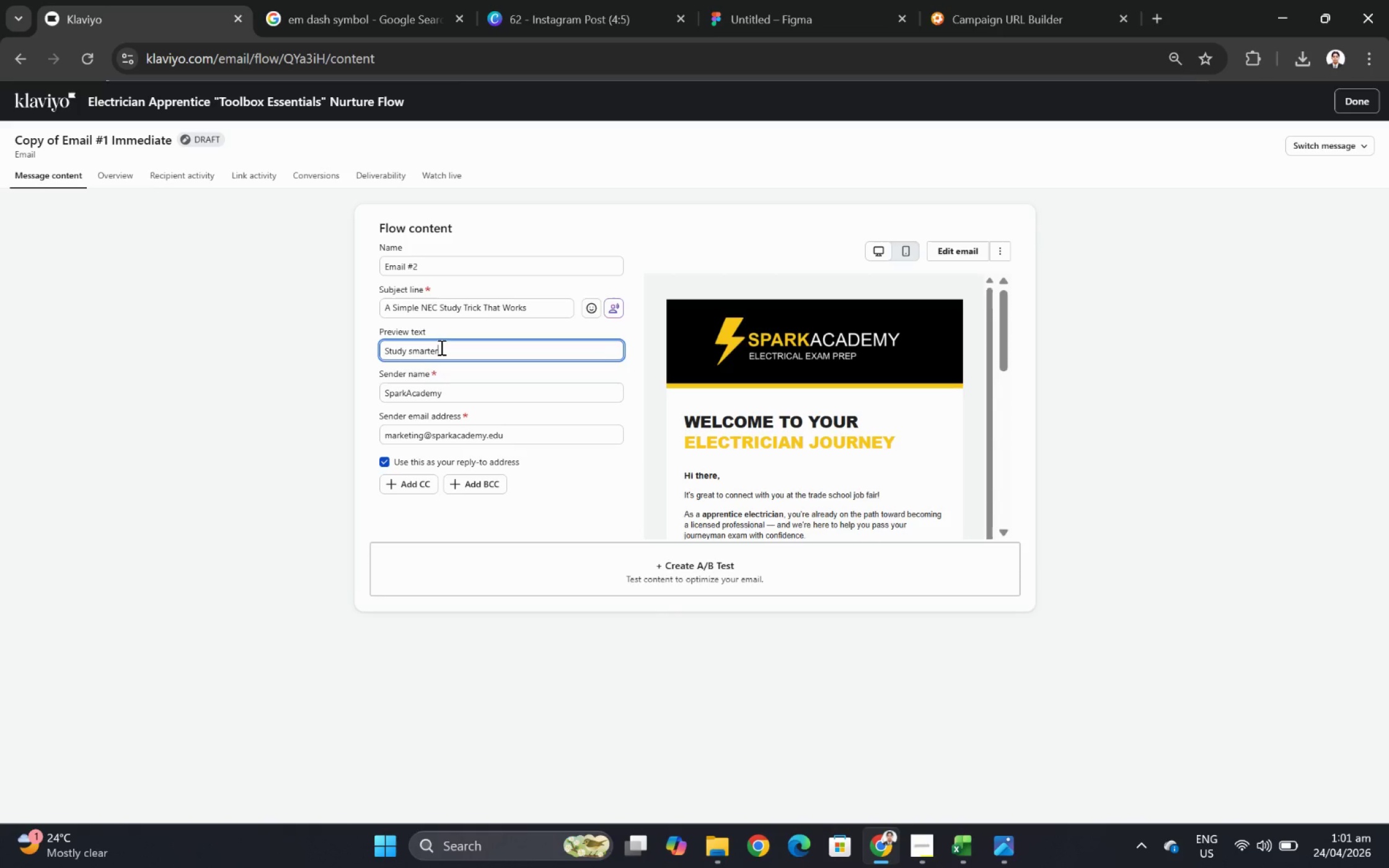 
left_click([373, 11])
 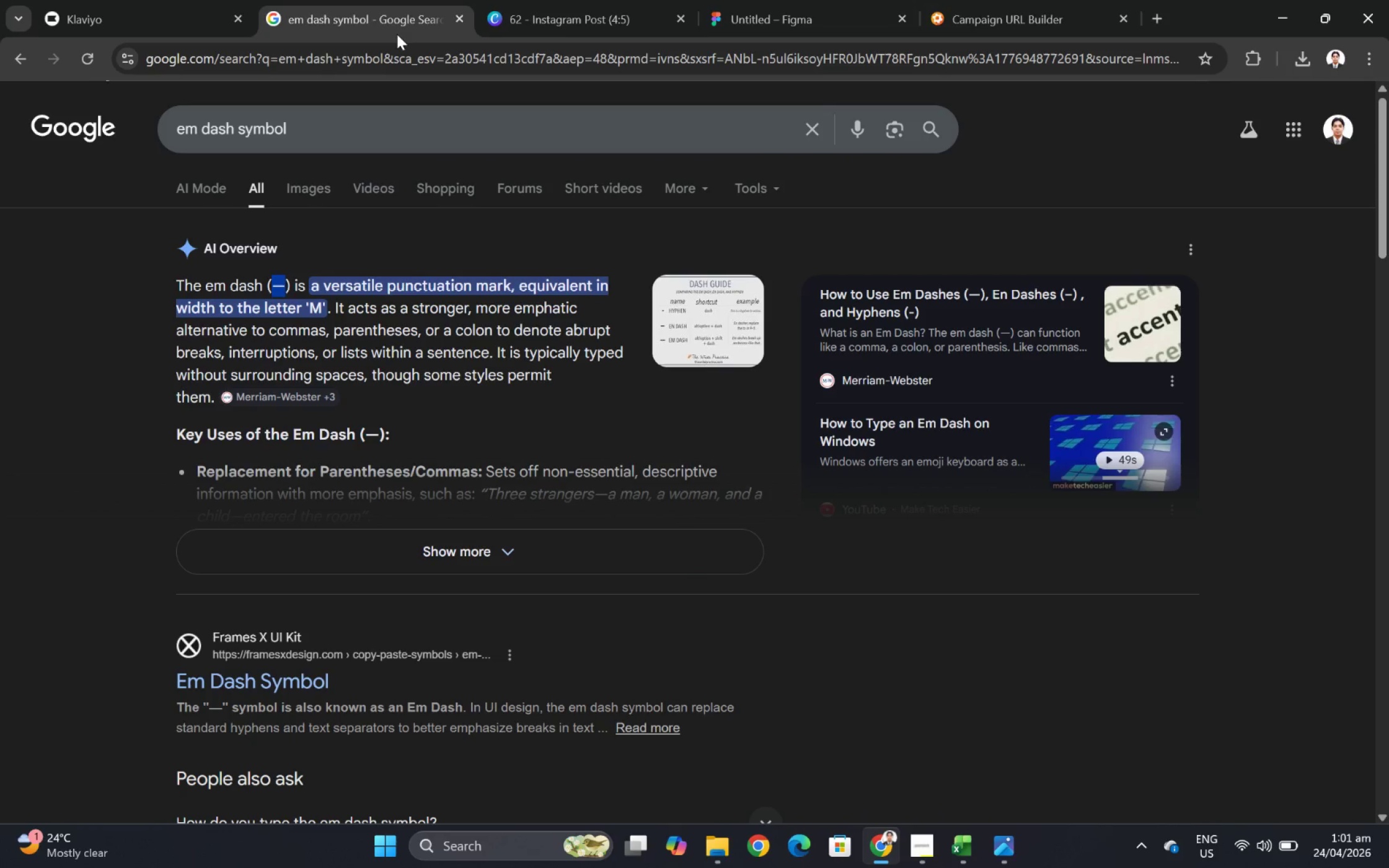 
key(Control+C)
 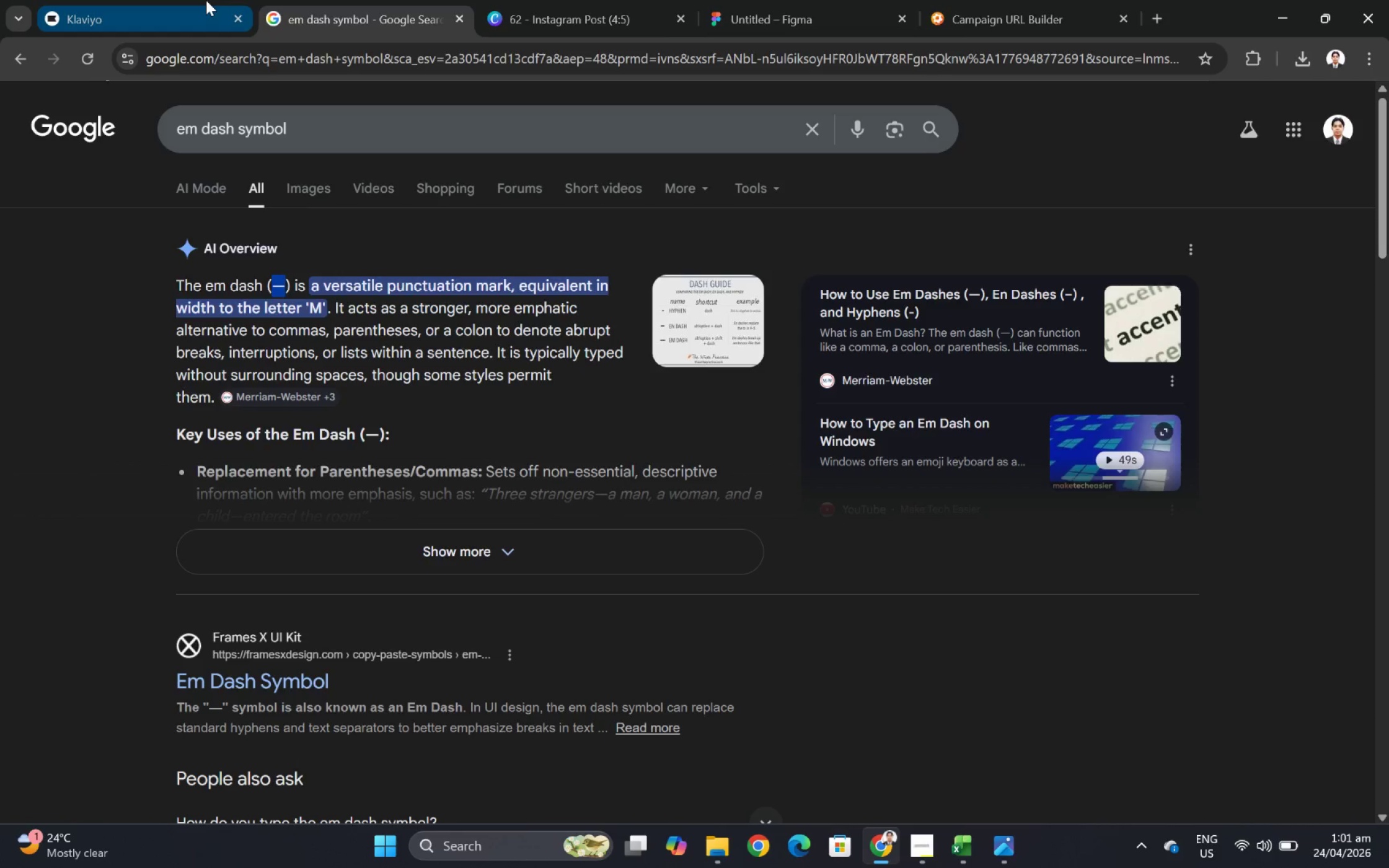 
left_click([206, 0])
 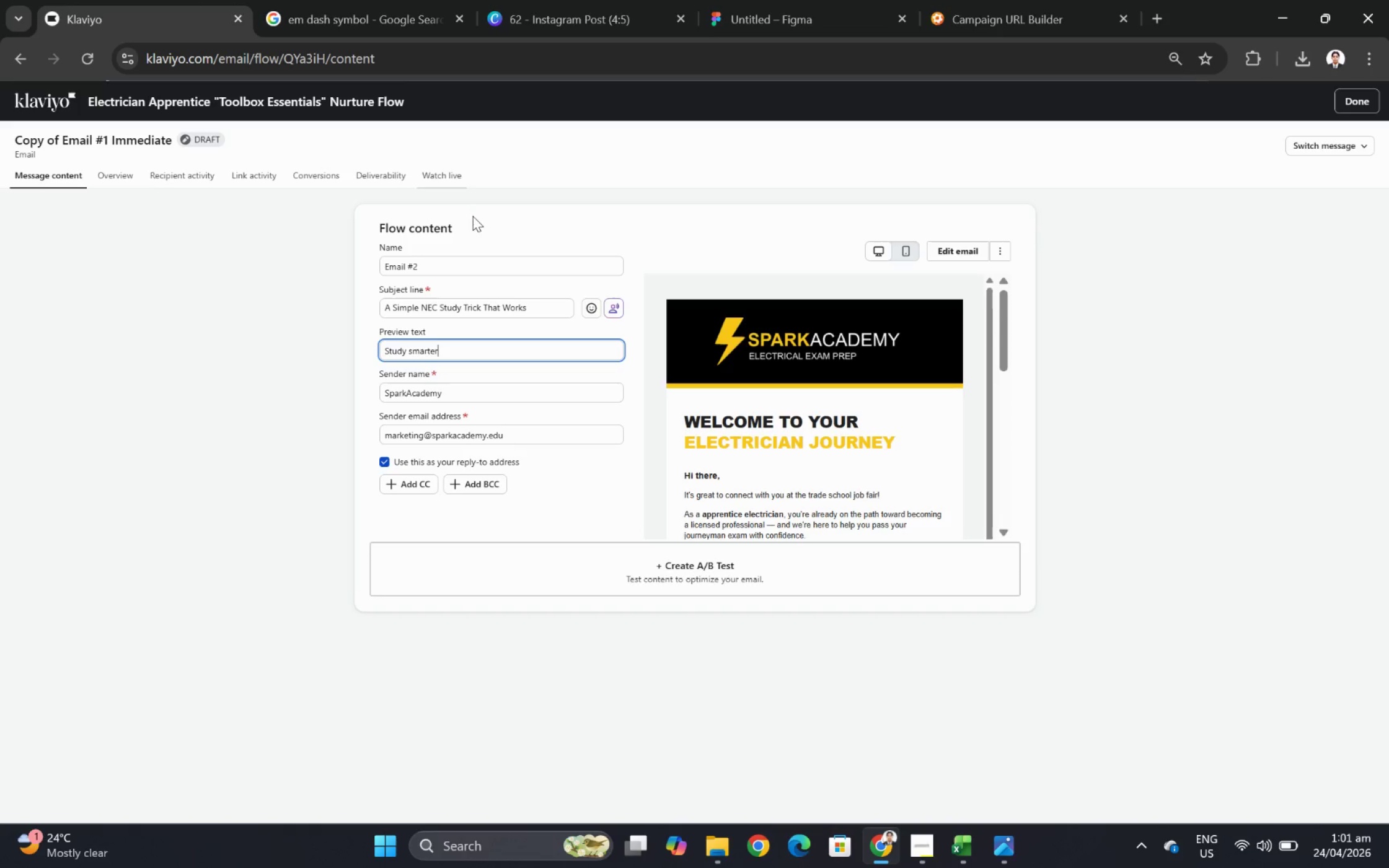 
key(Control+V)
 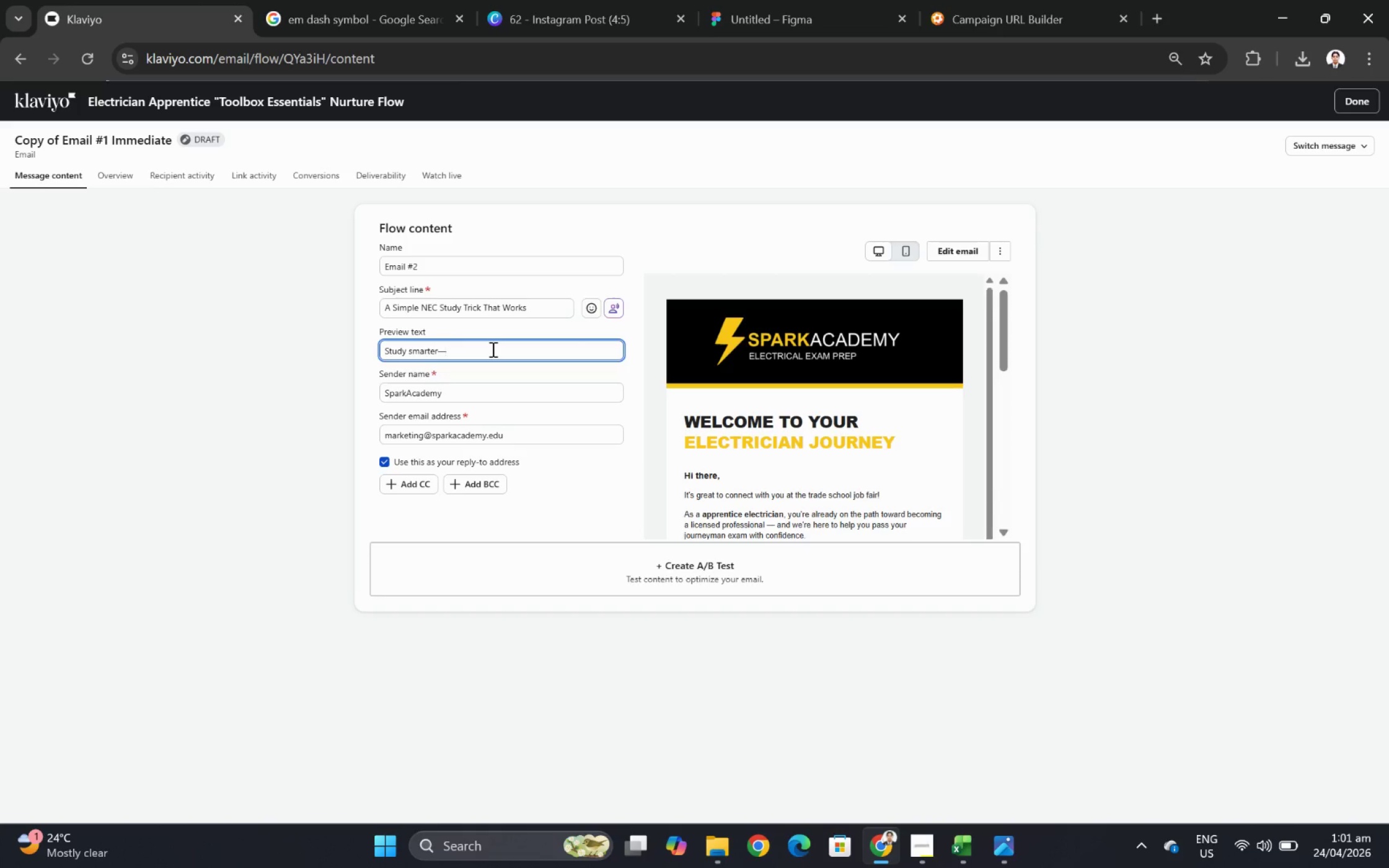 
type(not harder with this NEC tip)
 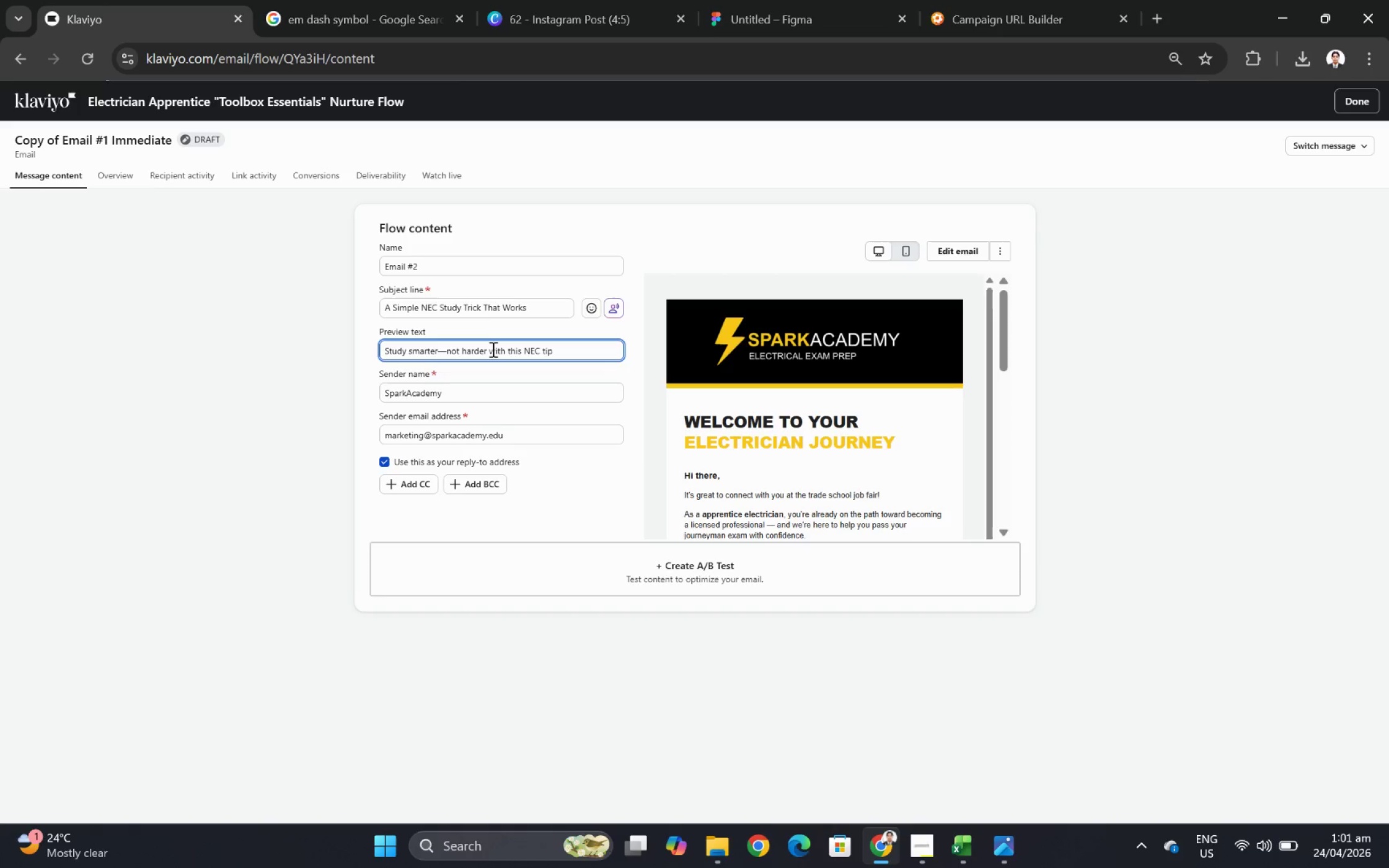 
mouse_move([605, 310])
 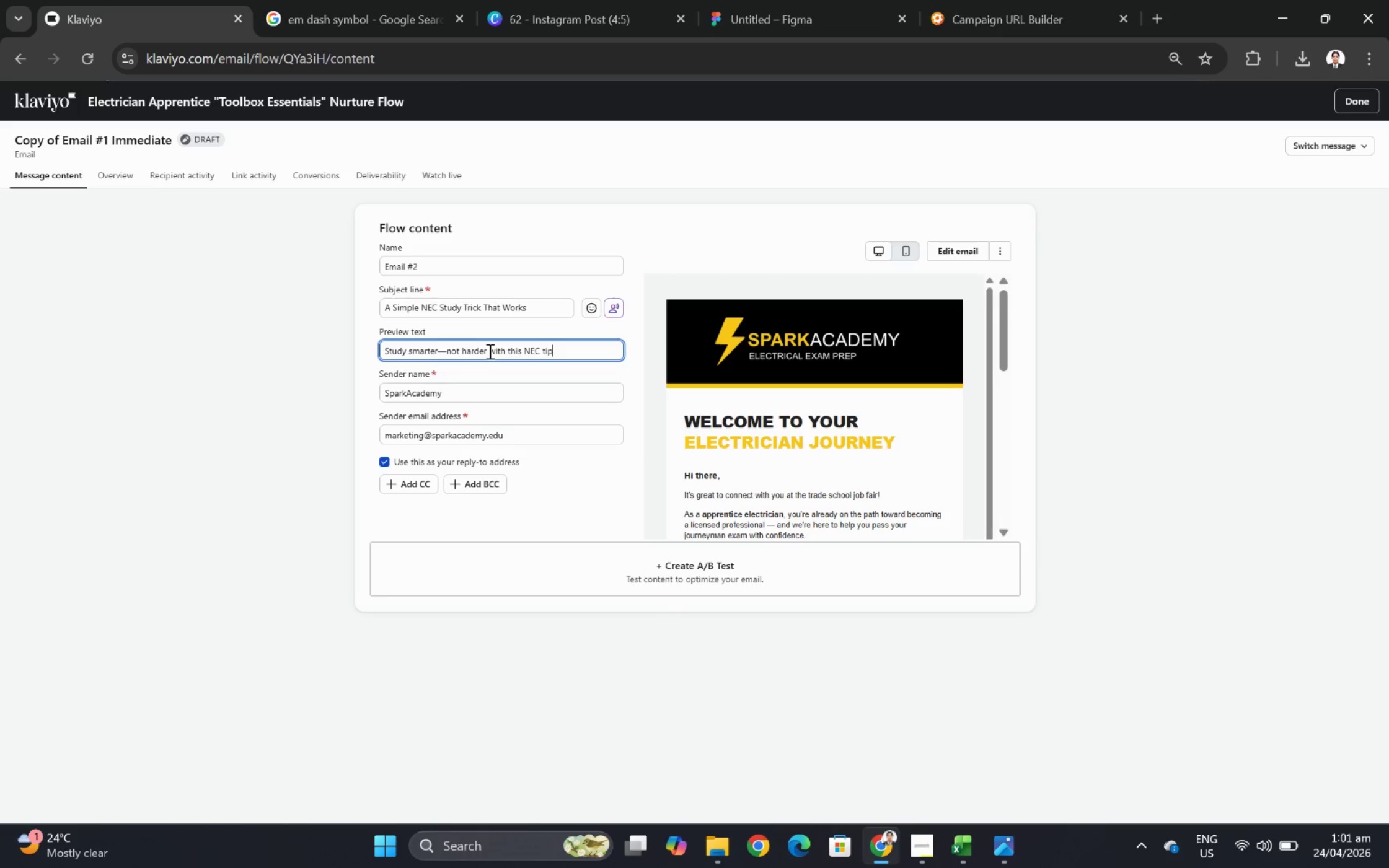 
wait(13.77)
 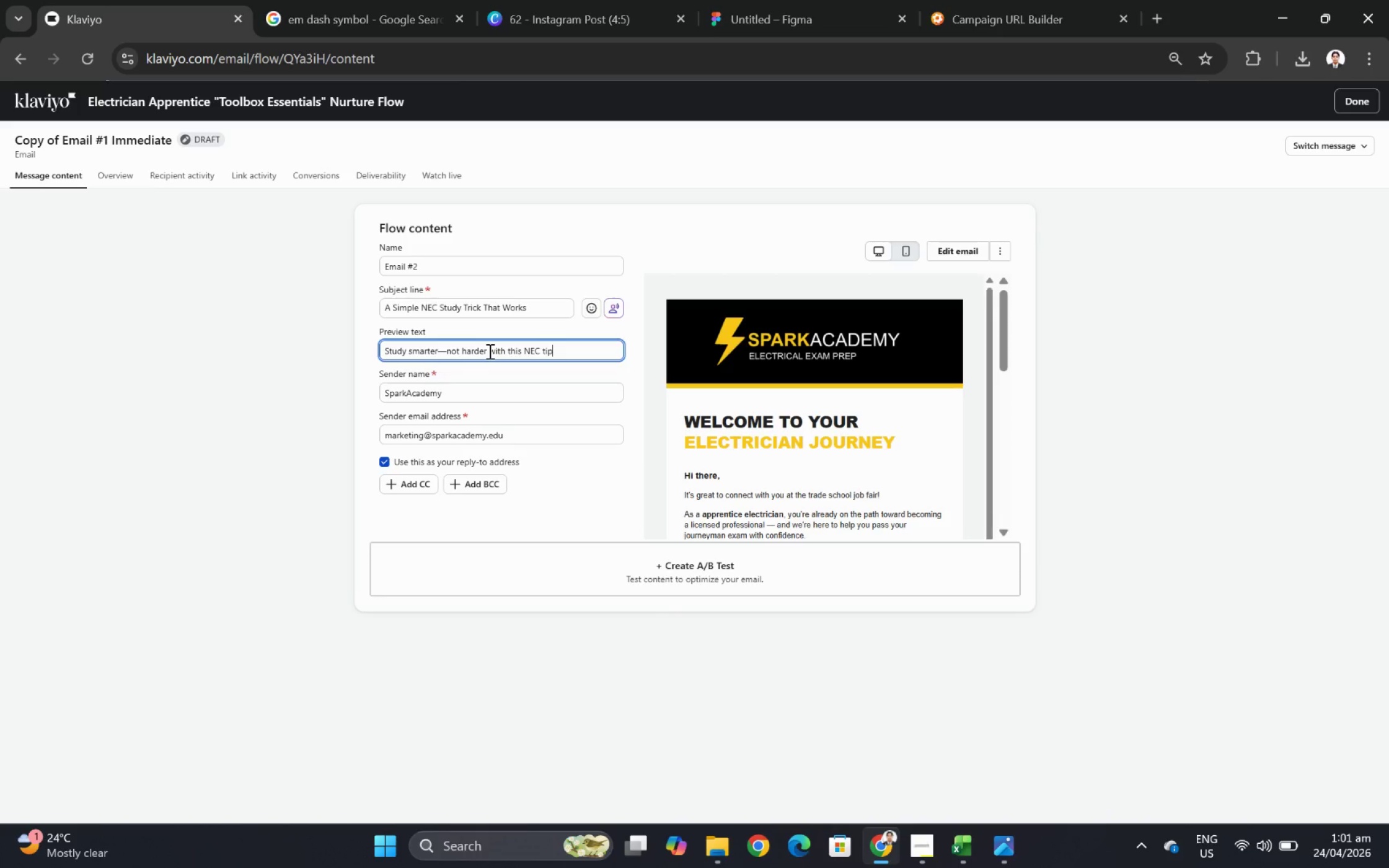 
left_click([488, 351])
 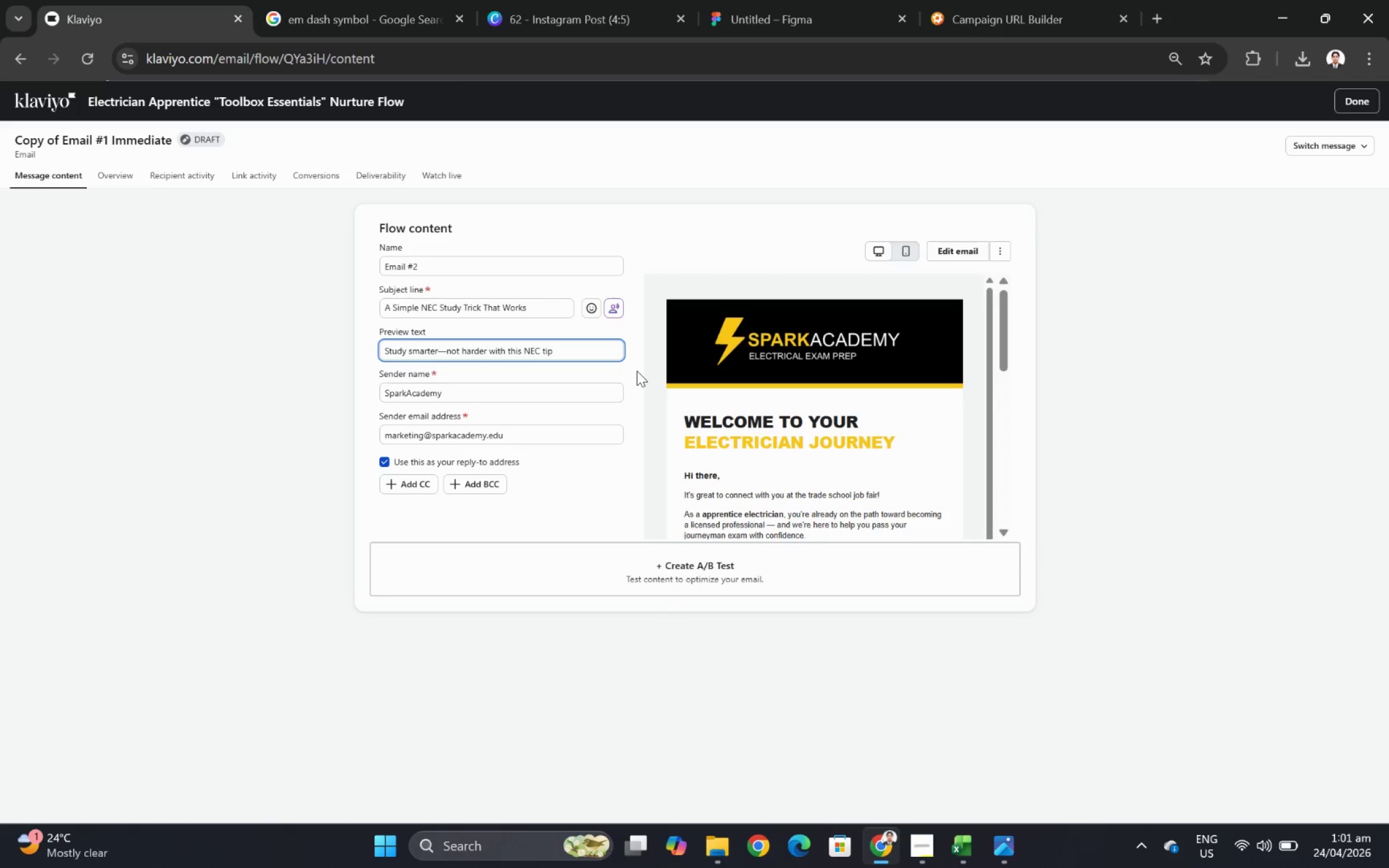 
key(Backspace)
 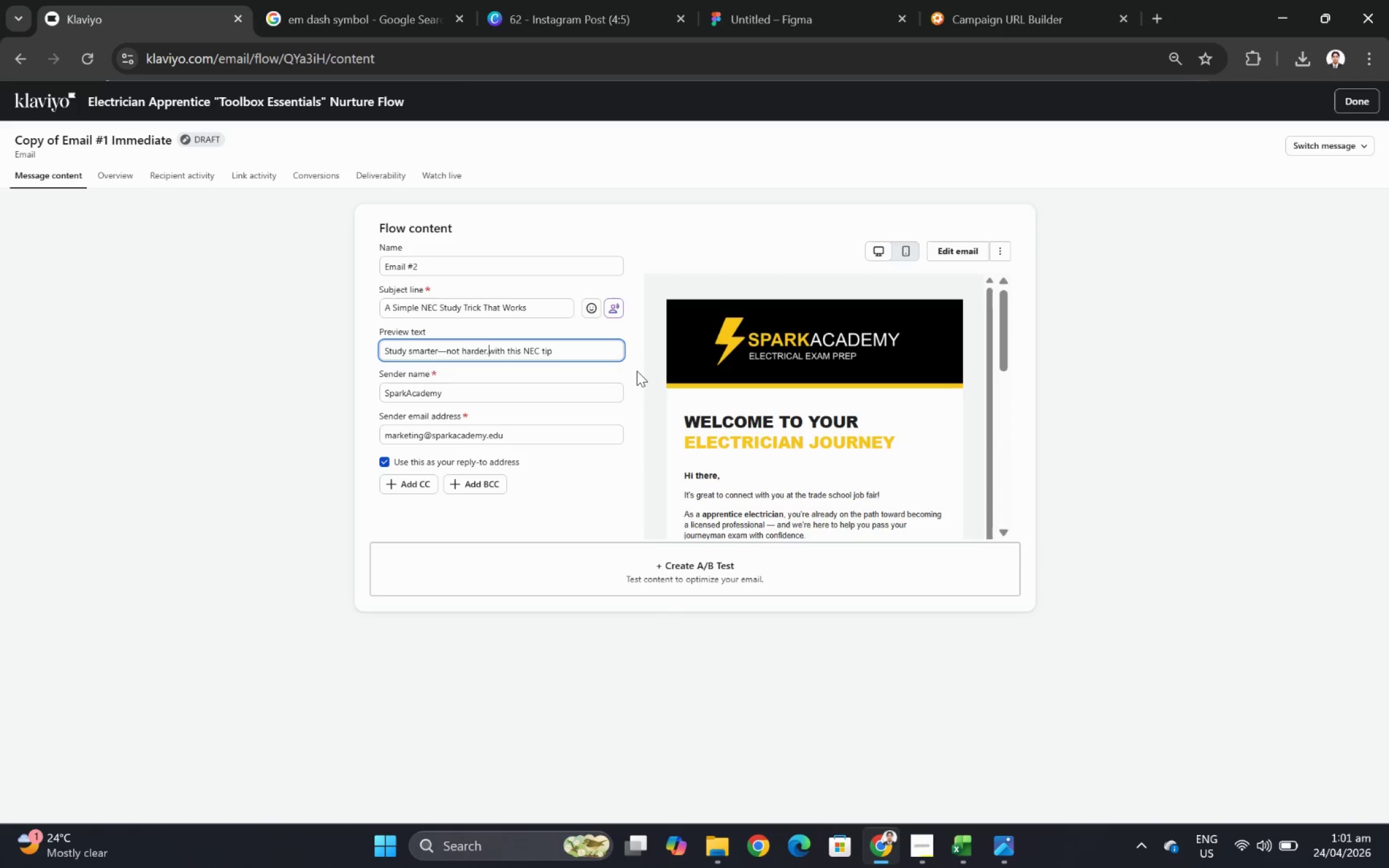 
key(Comma)
 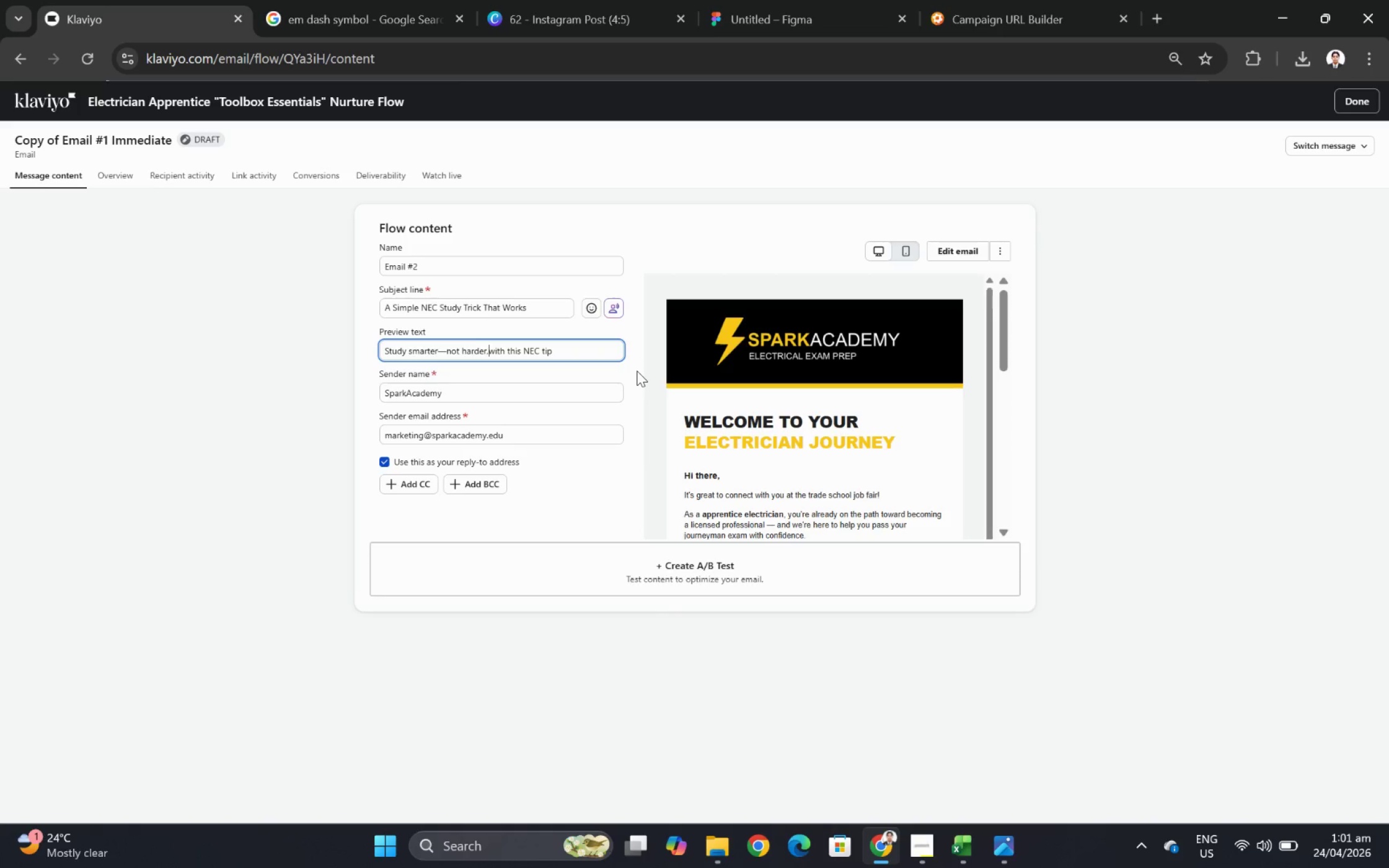 
key(Space)
 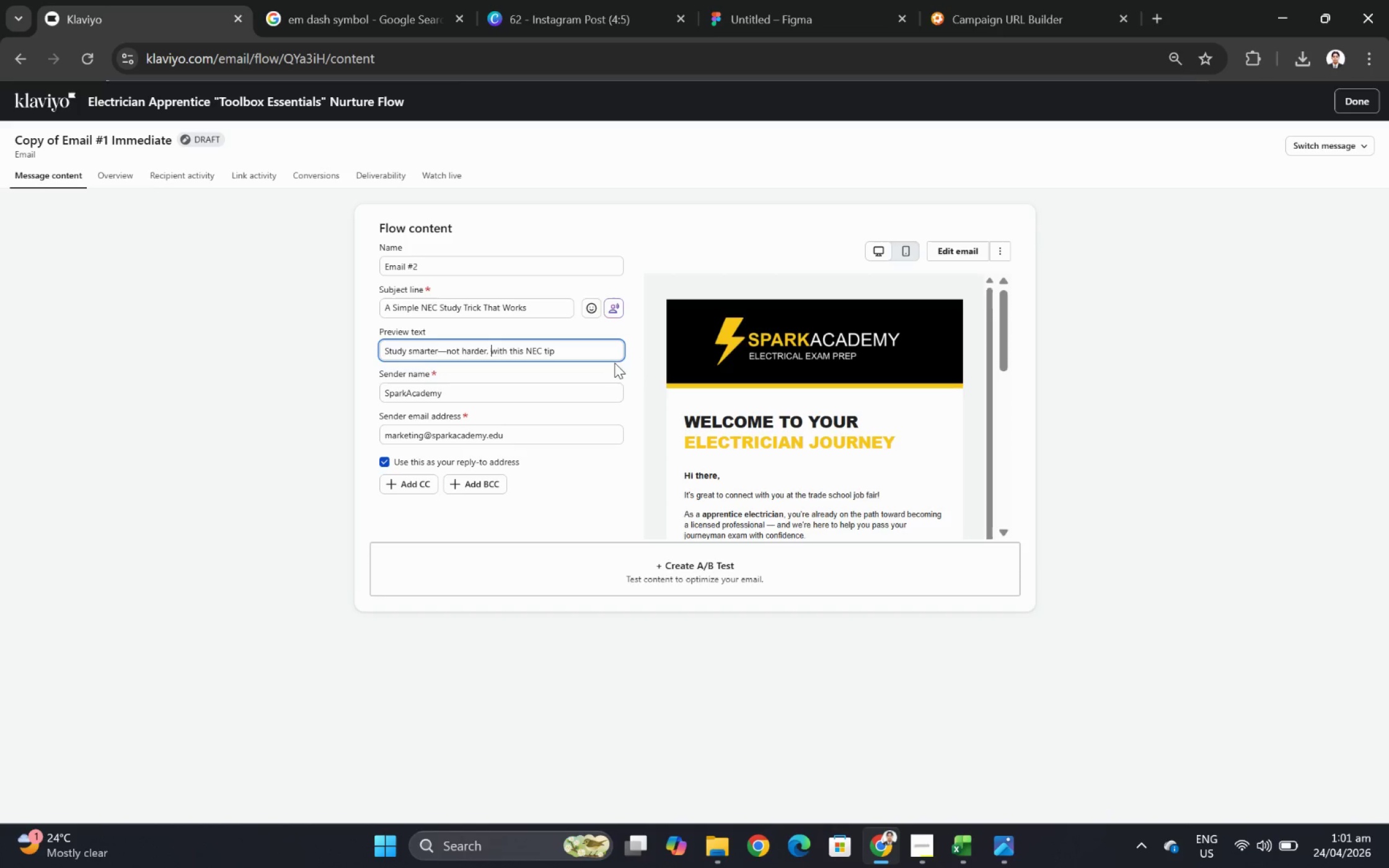 
left_click([595, 353])
 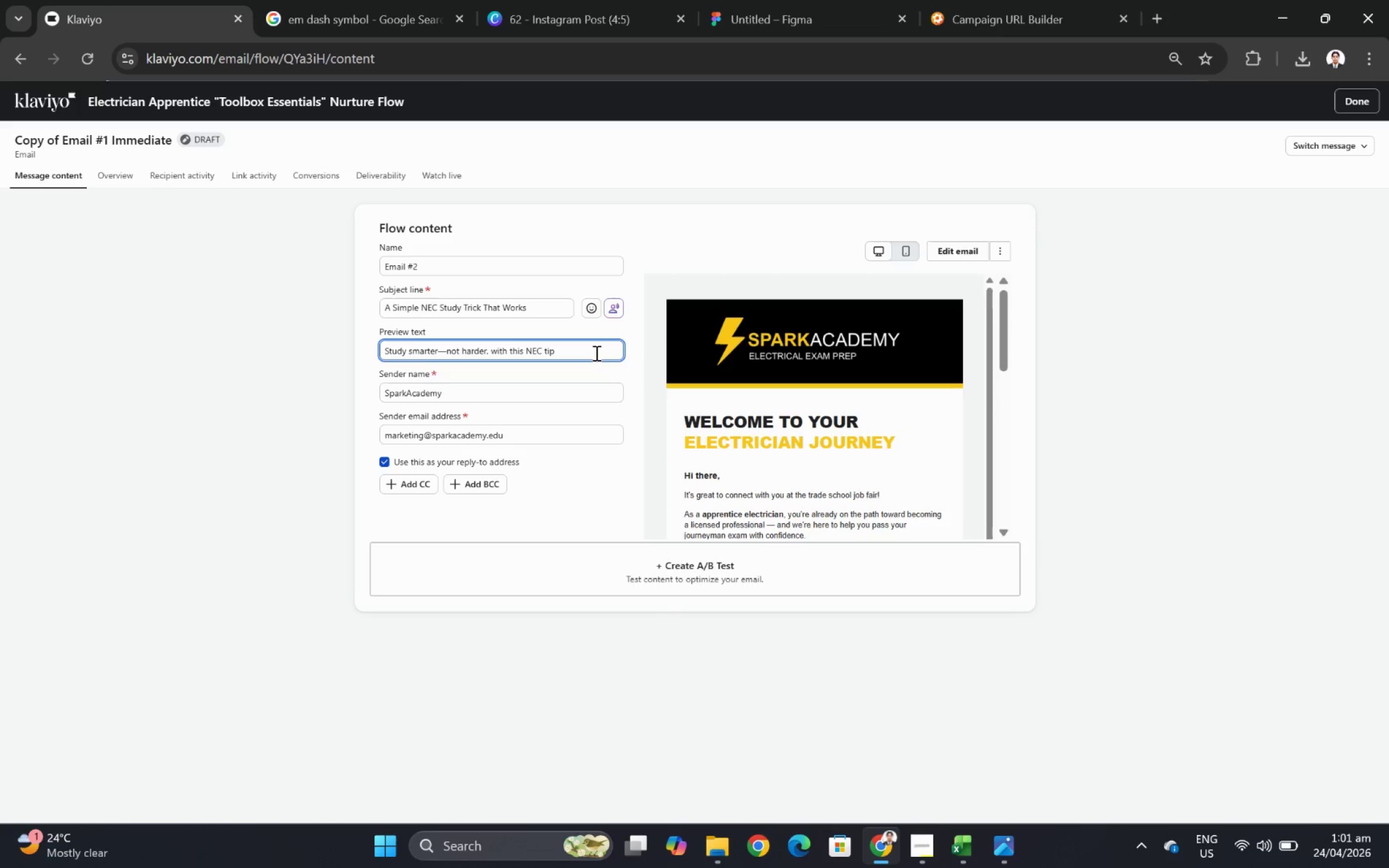 
key(Period)
 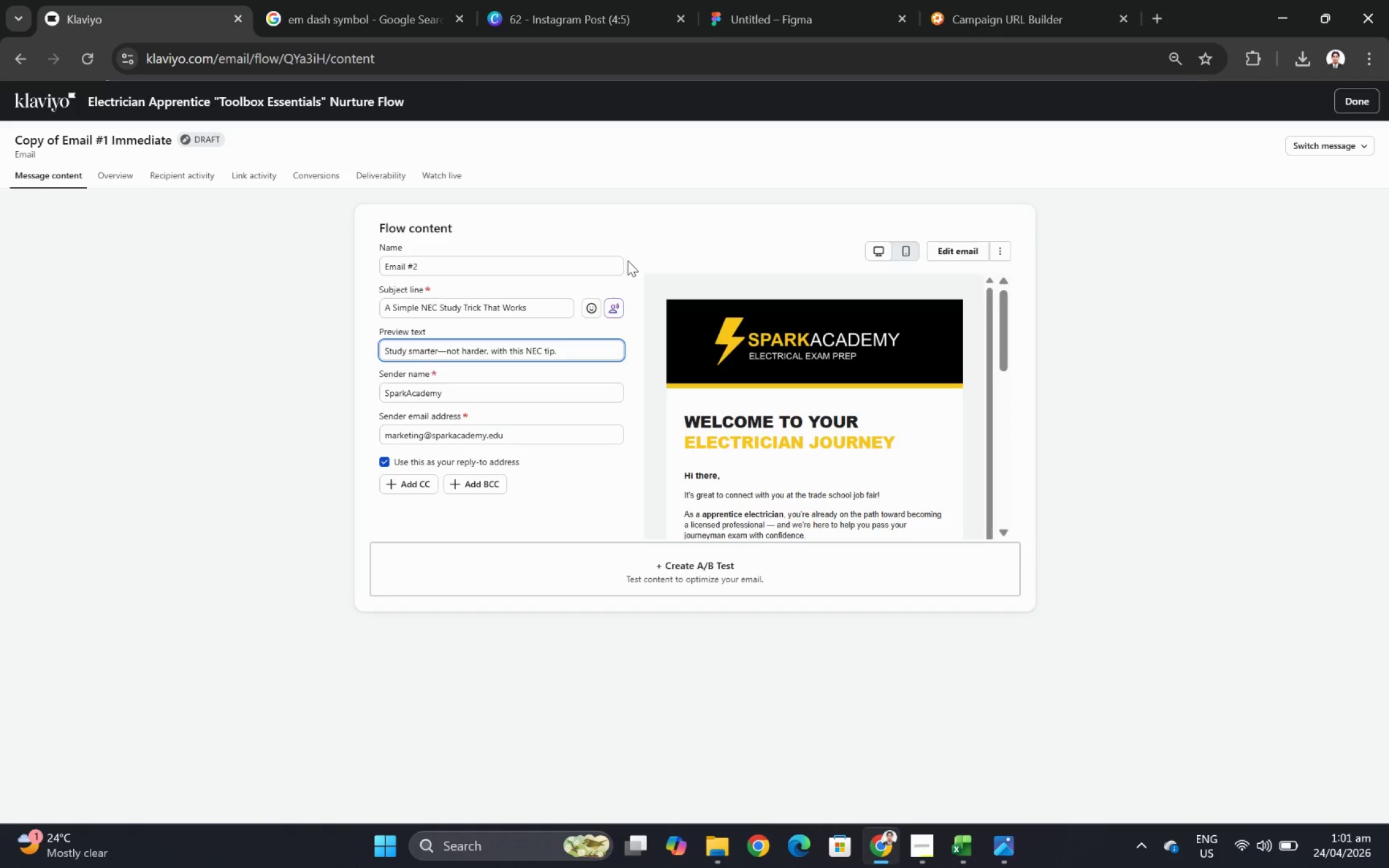 
left_click([661, 251])
 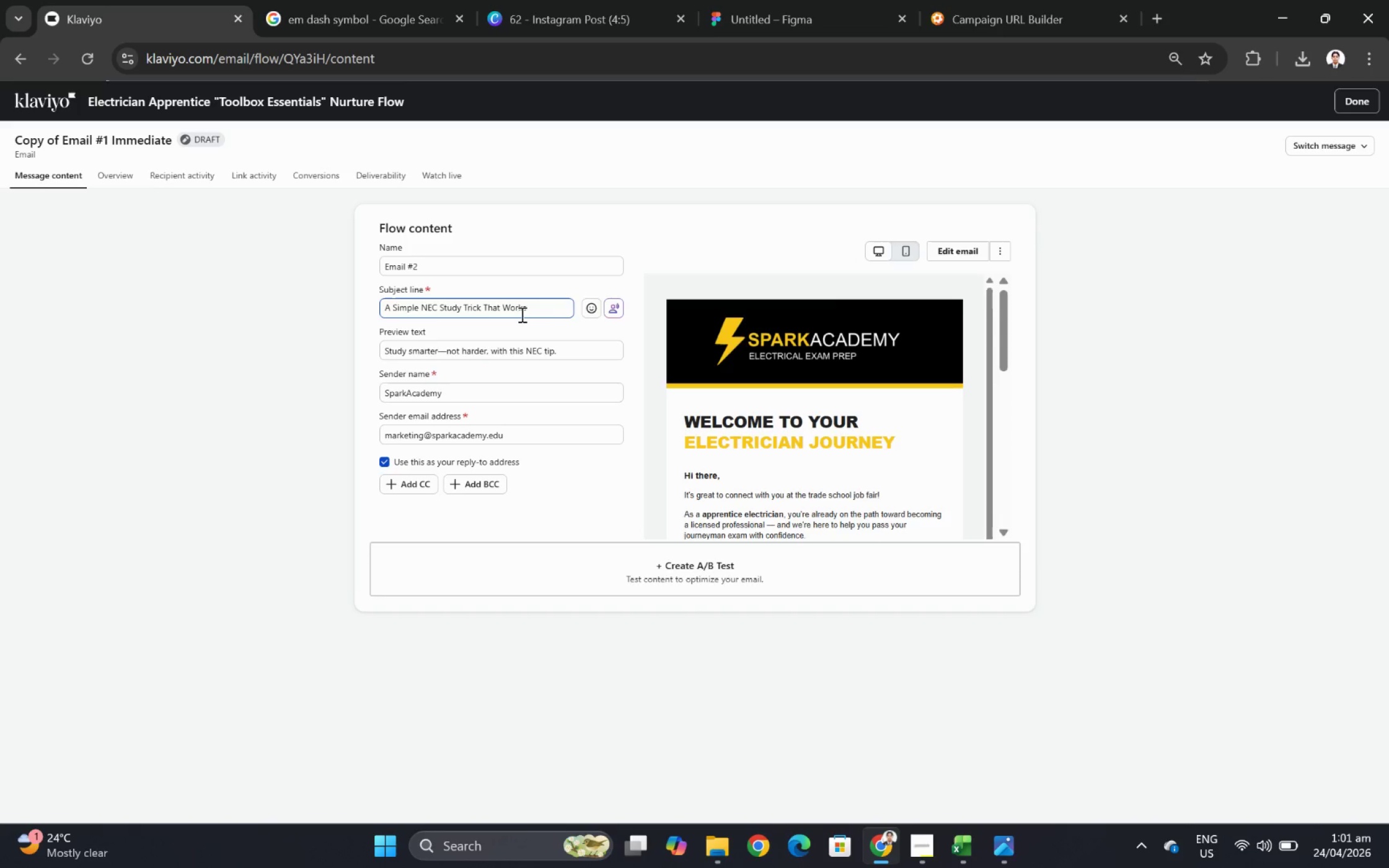 
left_click([942, 250])
 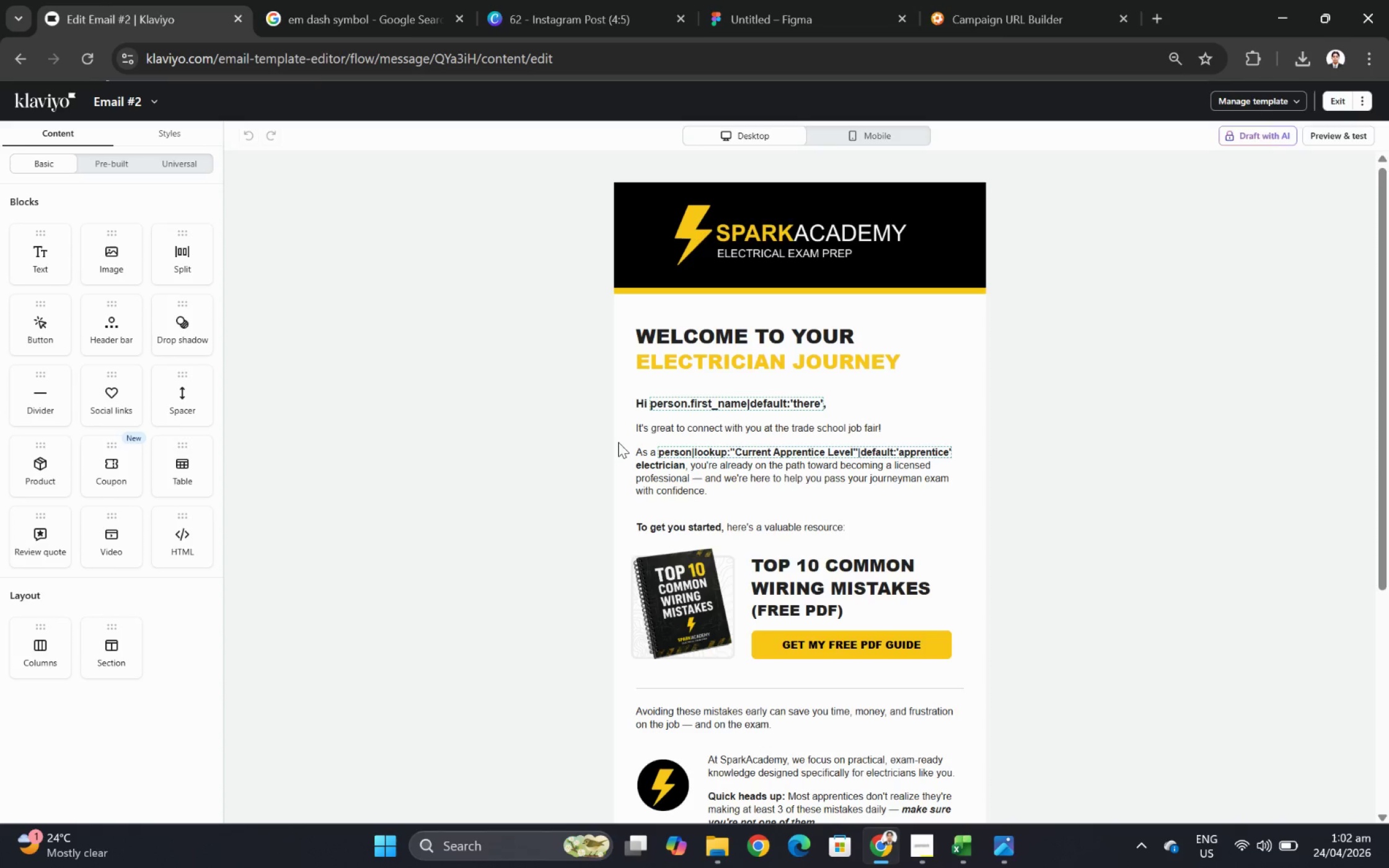 
wait(19.96)
 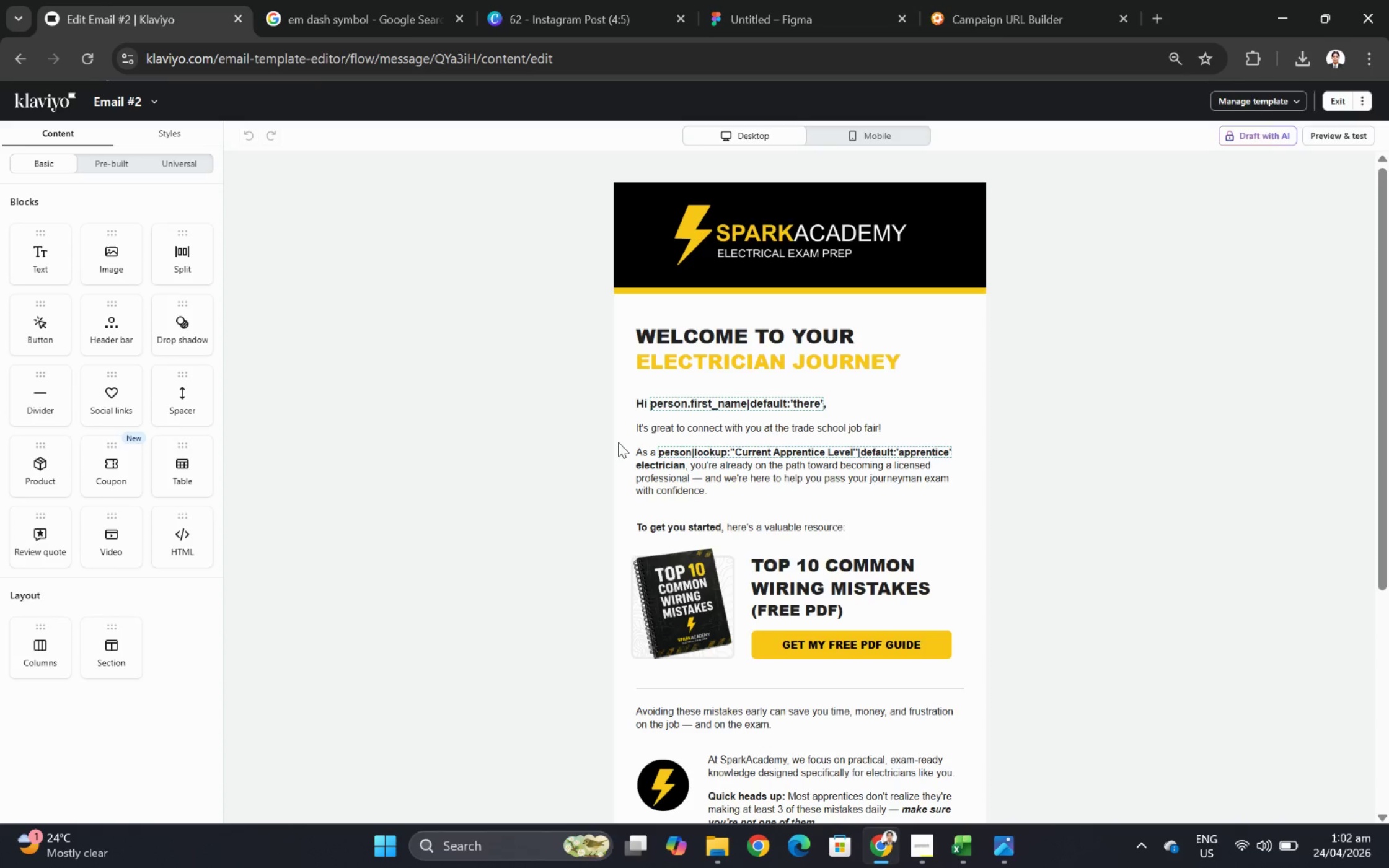 
scroll: coordinate [857, 581], scroll_direction: up, amount: 1.0
 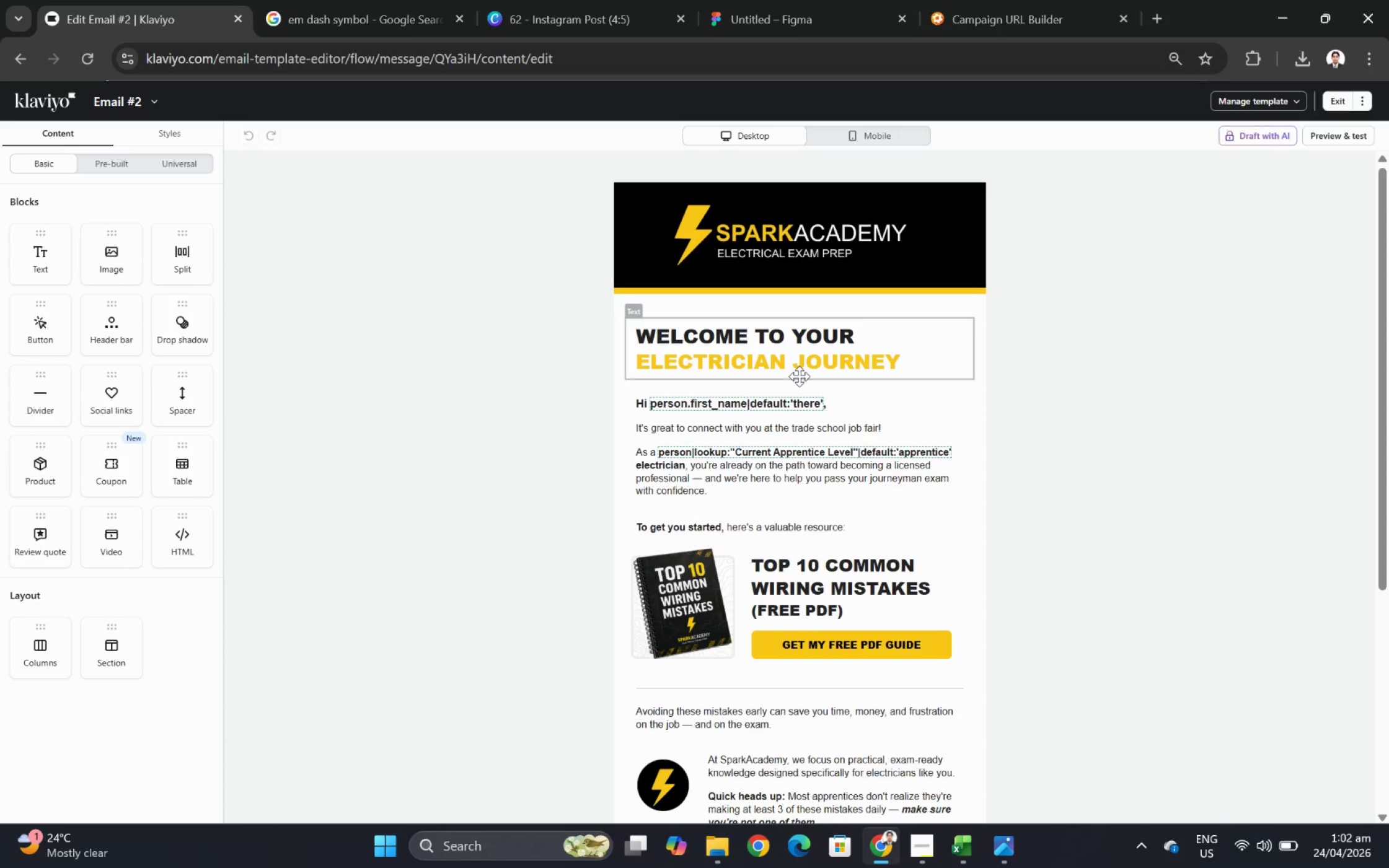 
double_click([799, 376])
 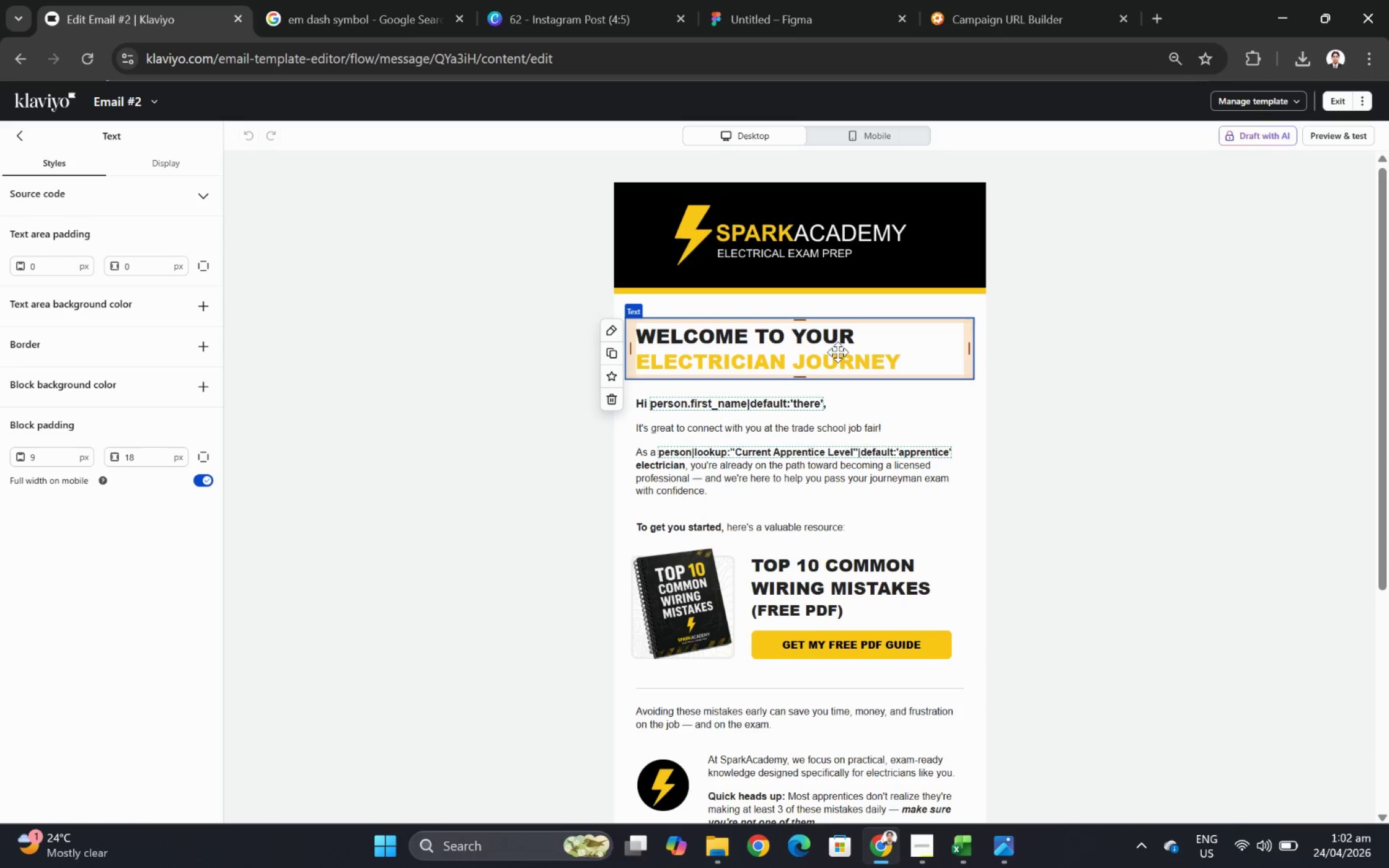 
double_click([839, 349])
 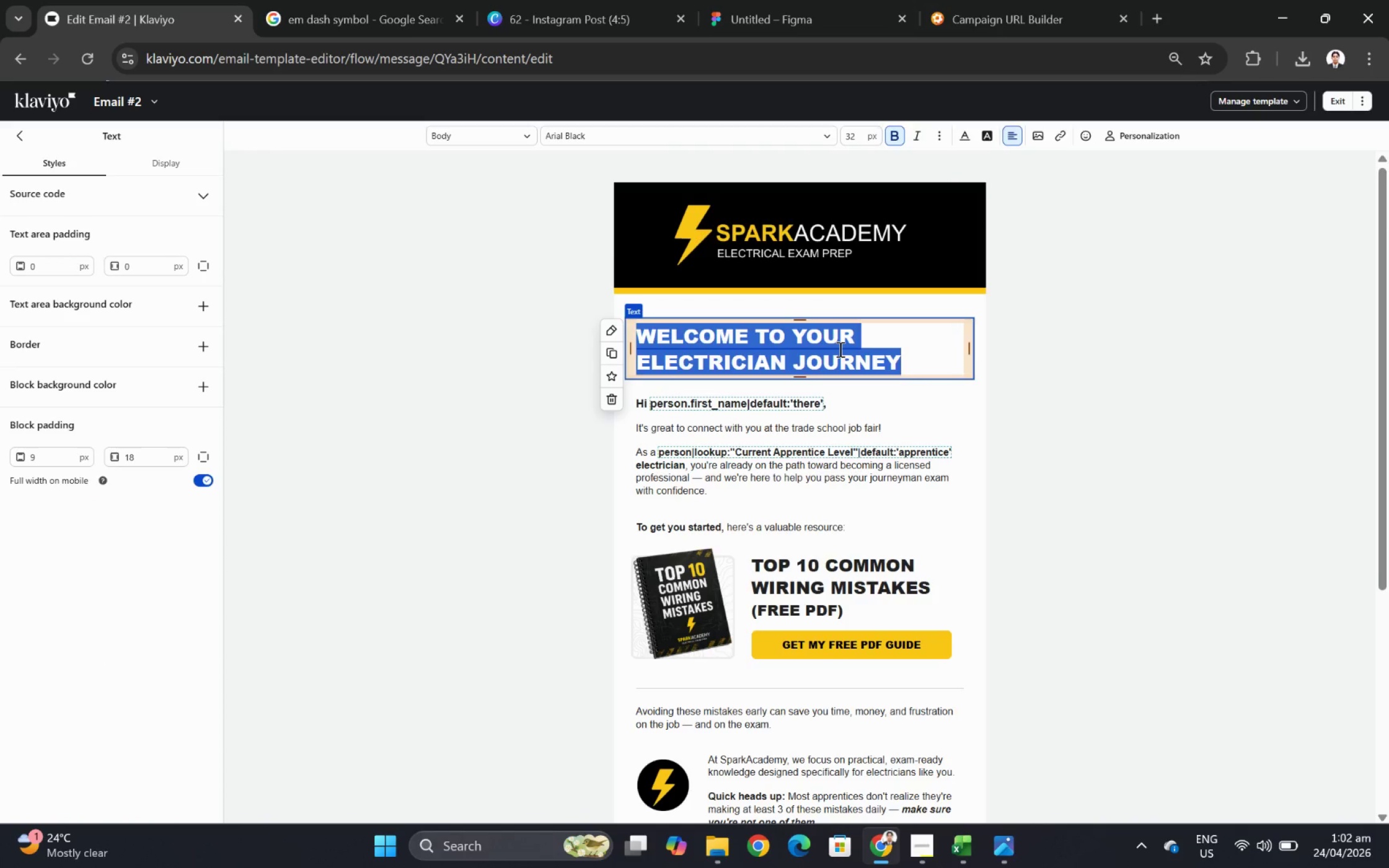 
wait(10.37)
 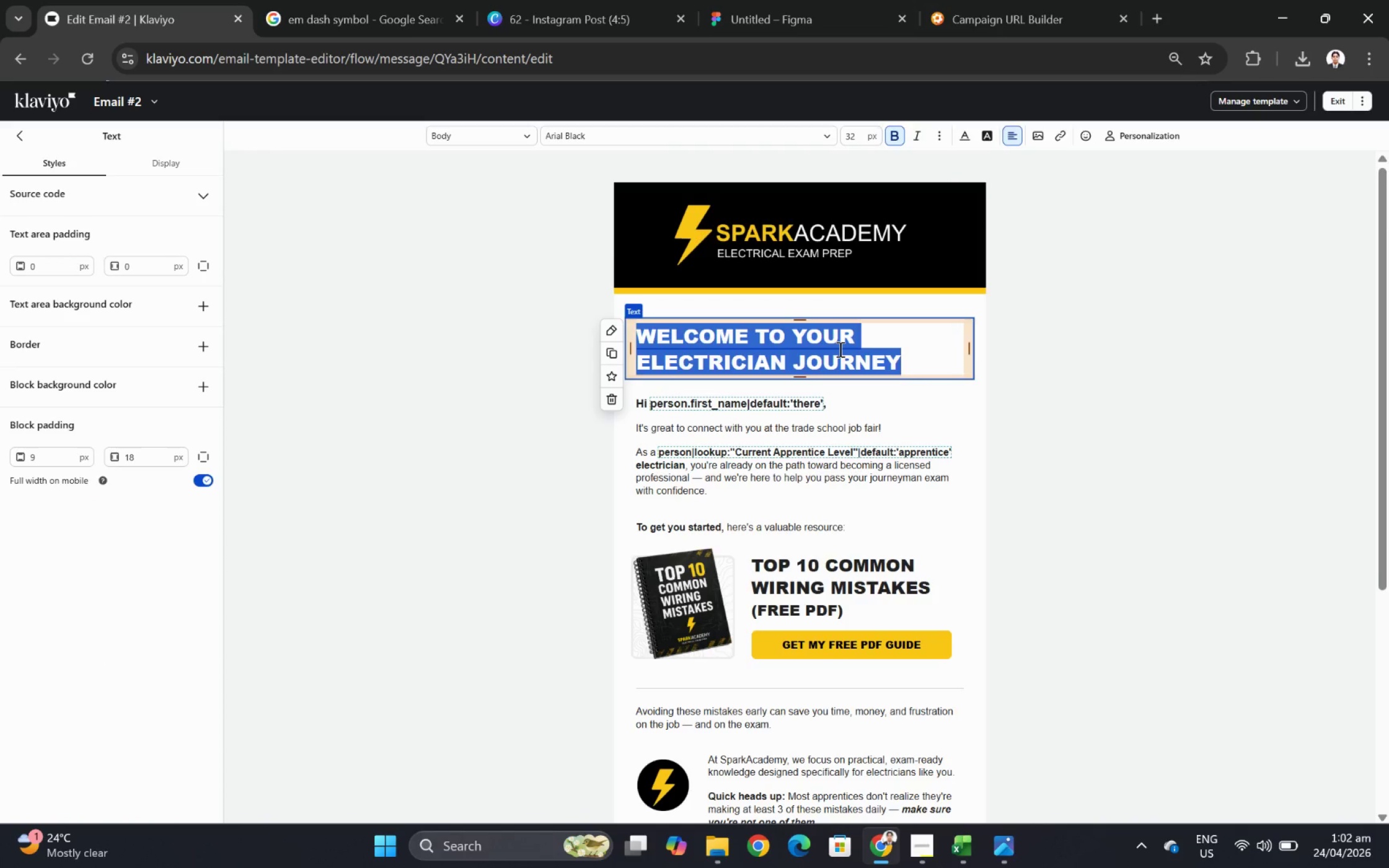 
scroll: coordinate [855, 357], scroll_direction: down, amount: 1.0
 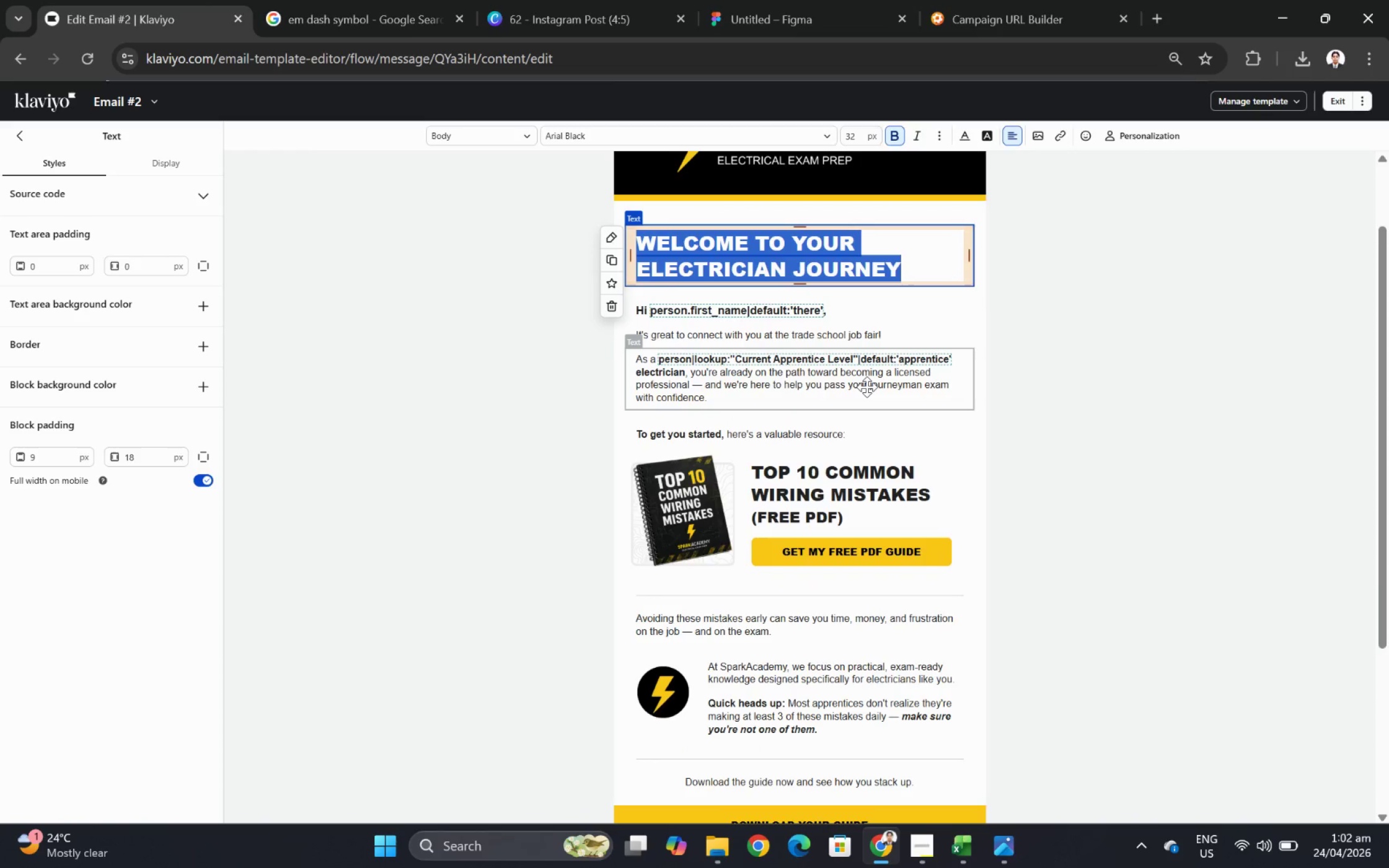 
wait(21.95)
 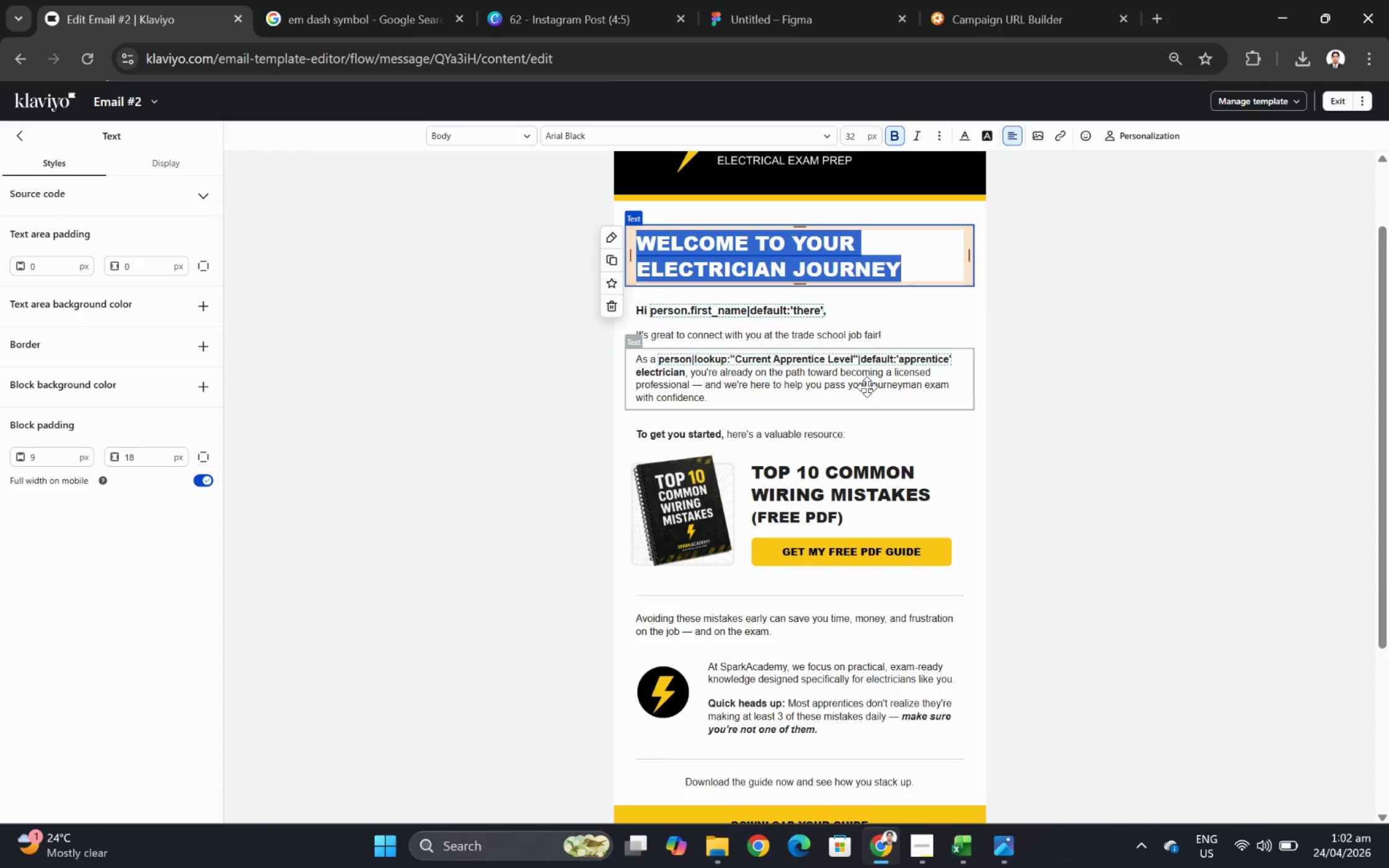 
scroll: coordinate [970, 418], scroll_direction: down, amount: 1.0
 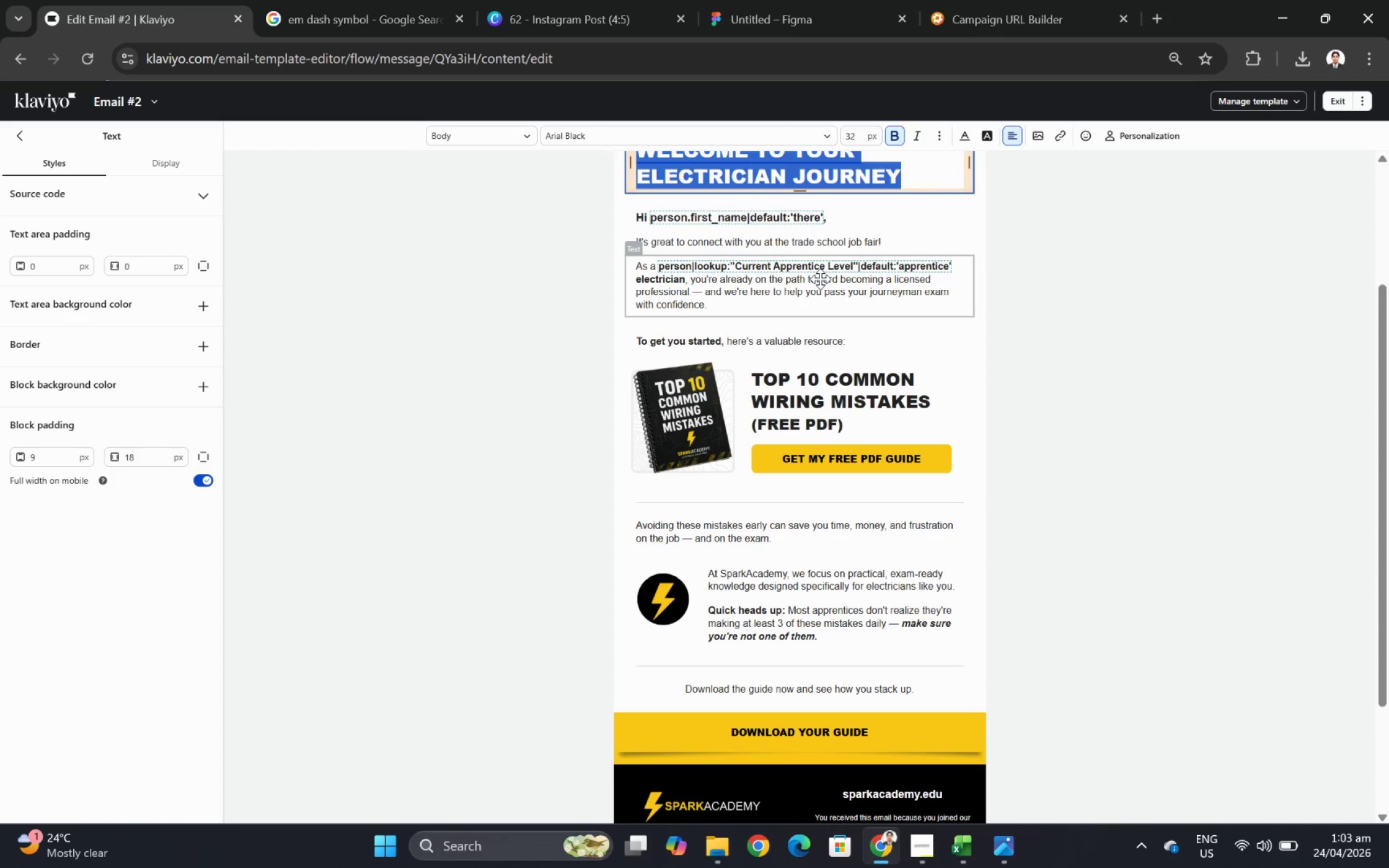 
wait(5.03)
 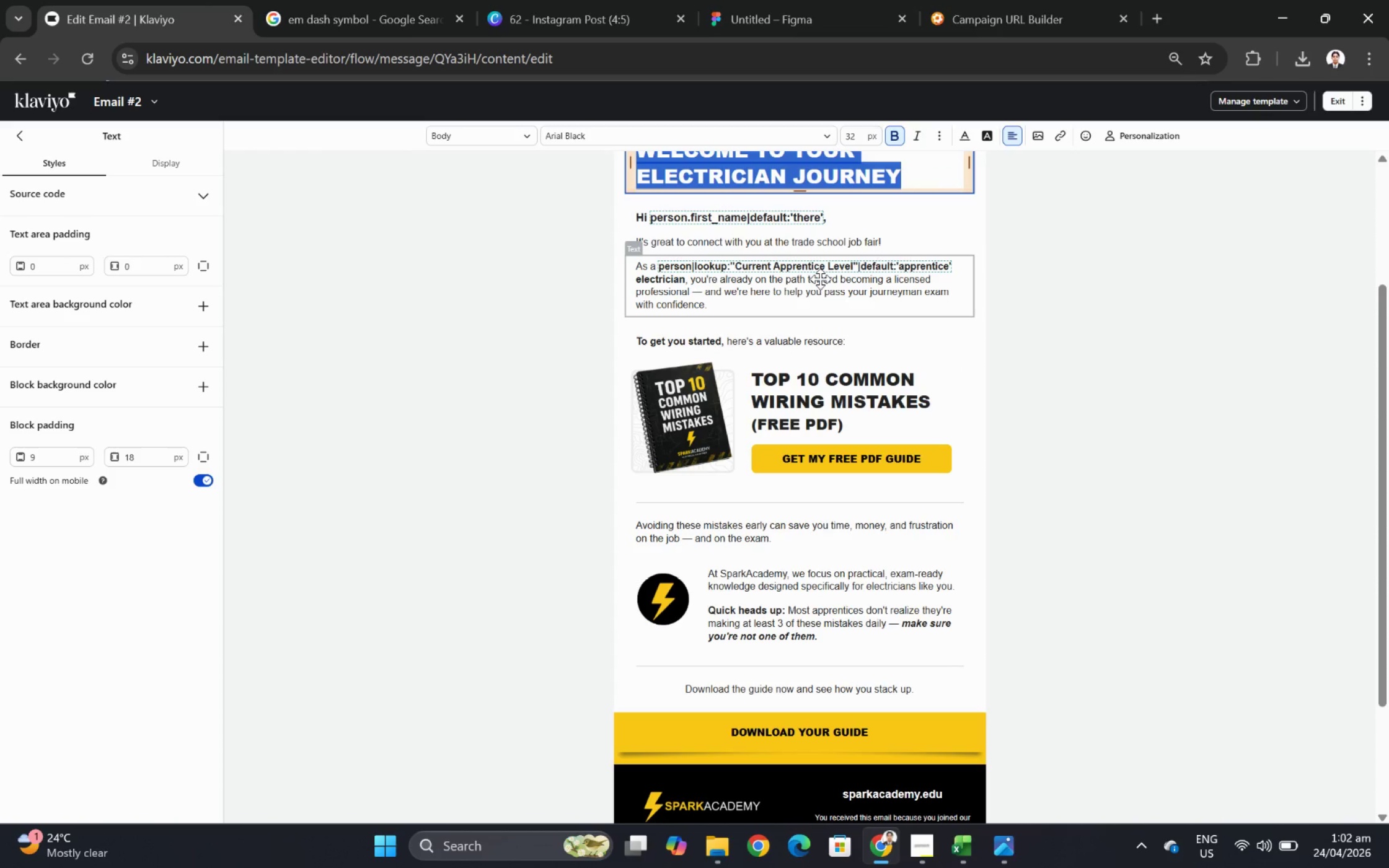 
scroll: coordinate [830, 279], scroll_direction: up, amount: 2.0
 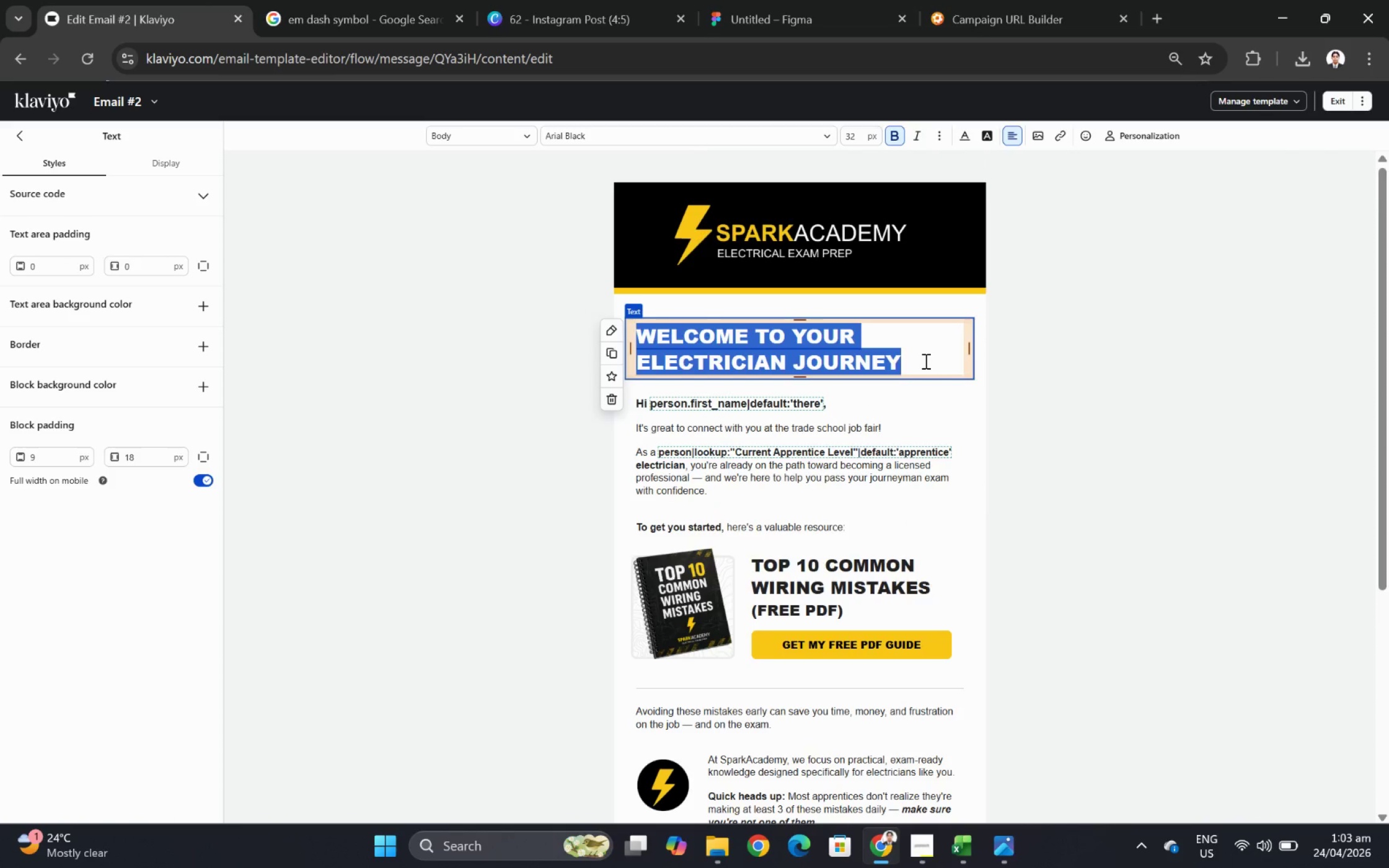 
type(ONE NEC STUDY TIP)
 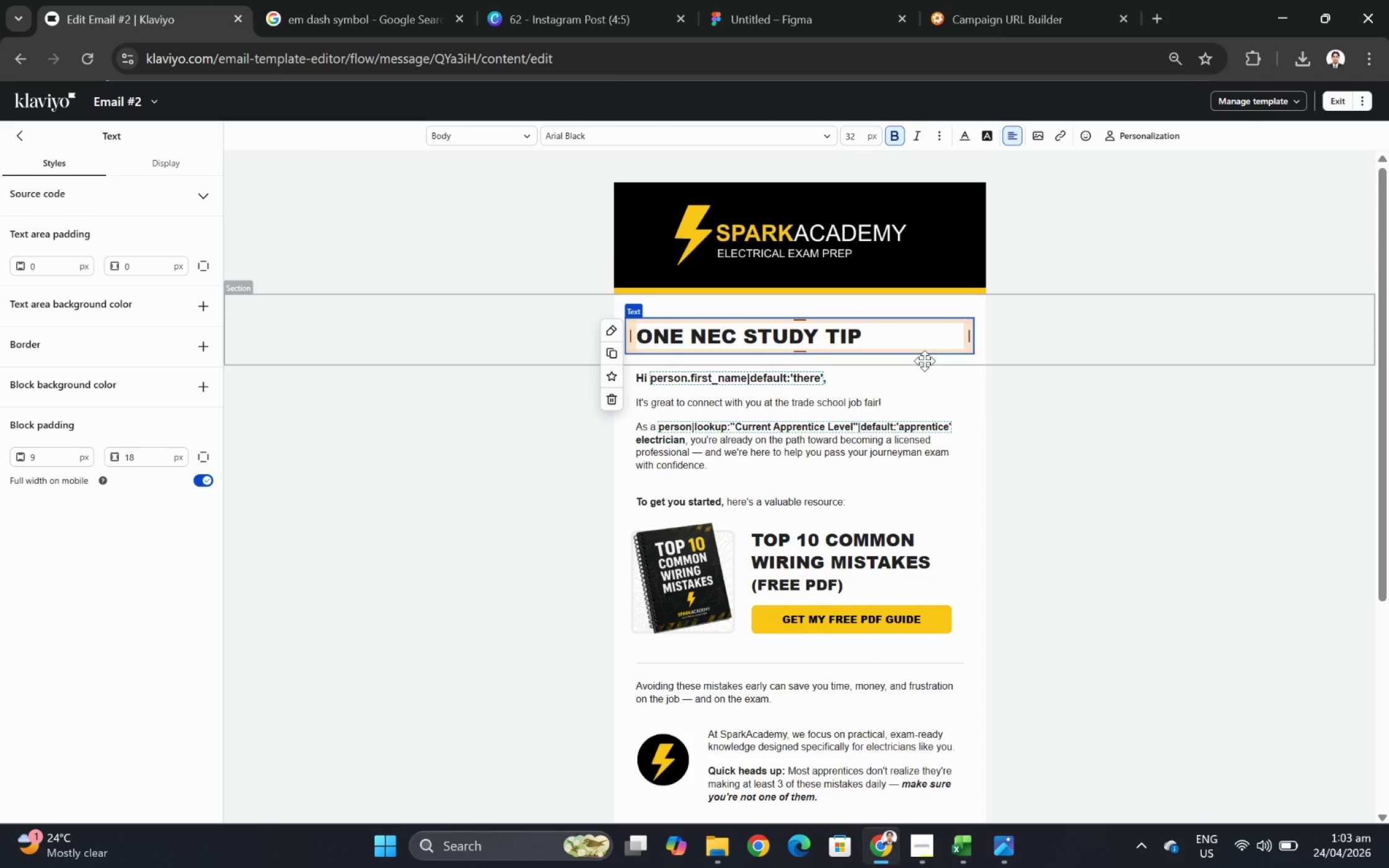 
wait(5.24)
 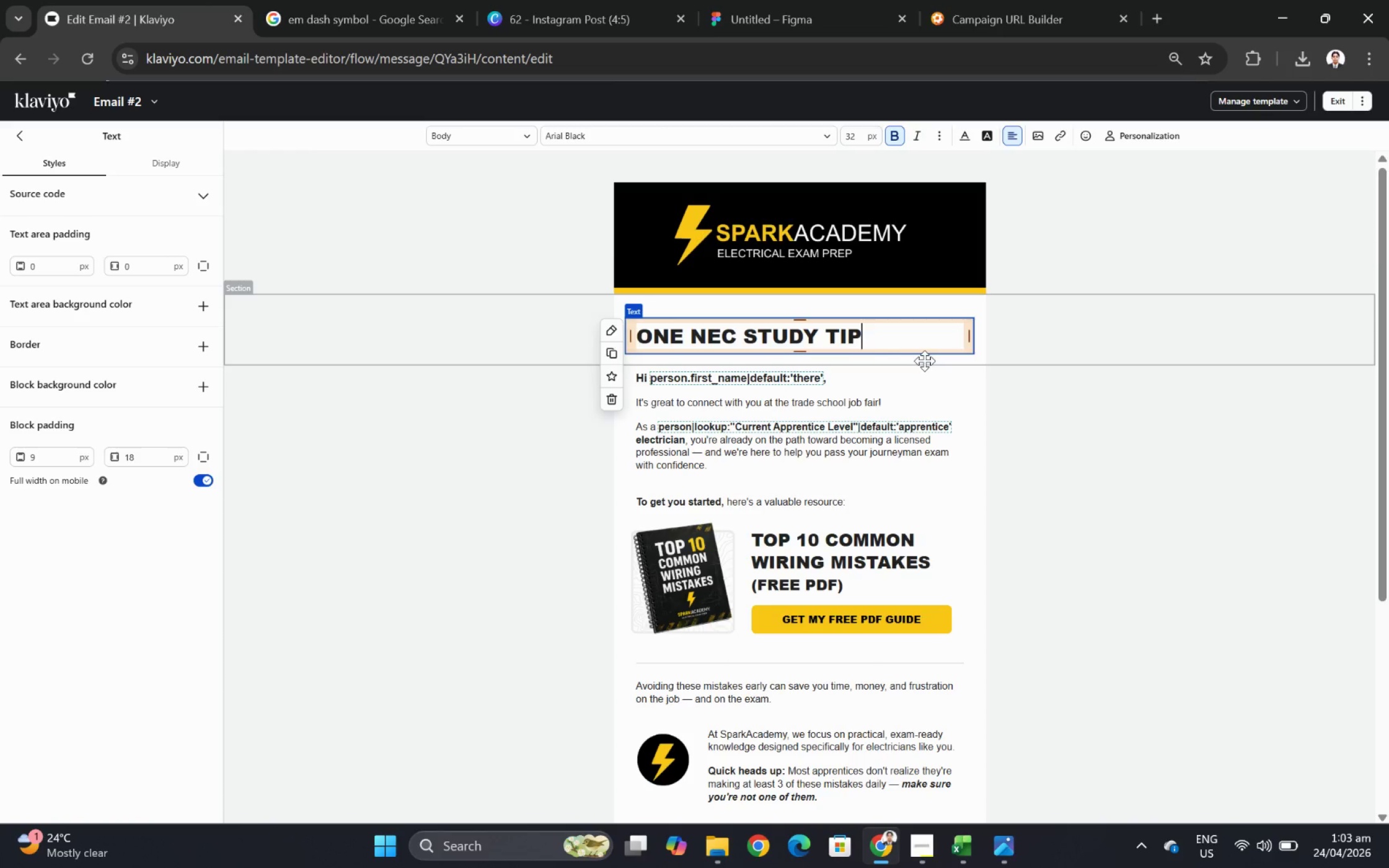 
type( THAT CAN BOOST YOUR SCORE)
 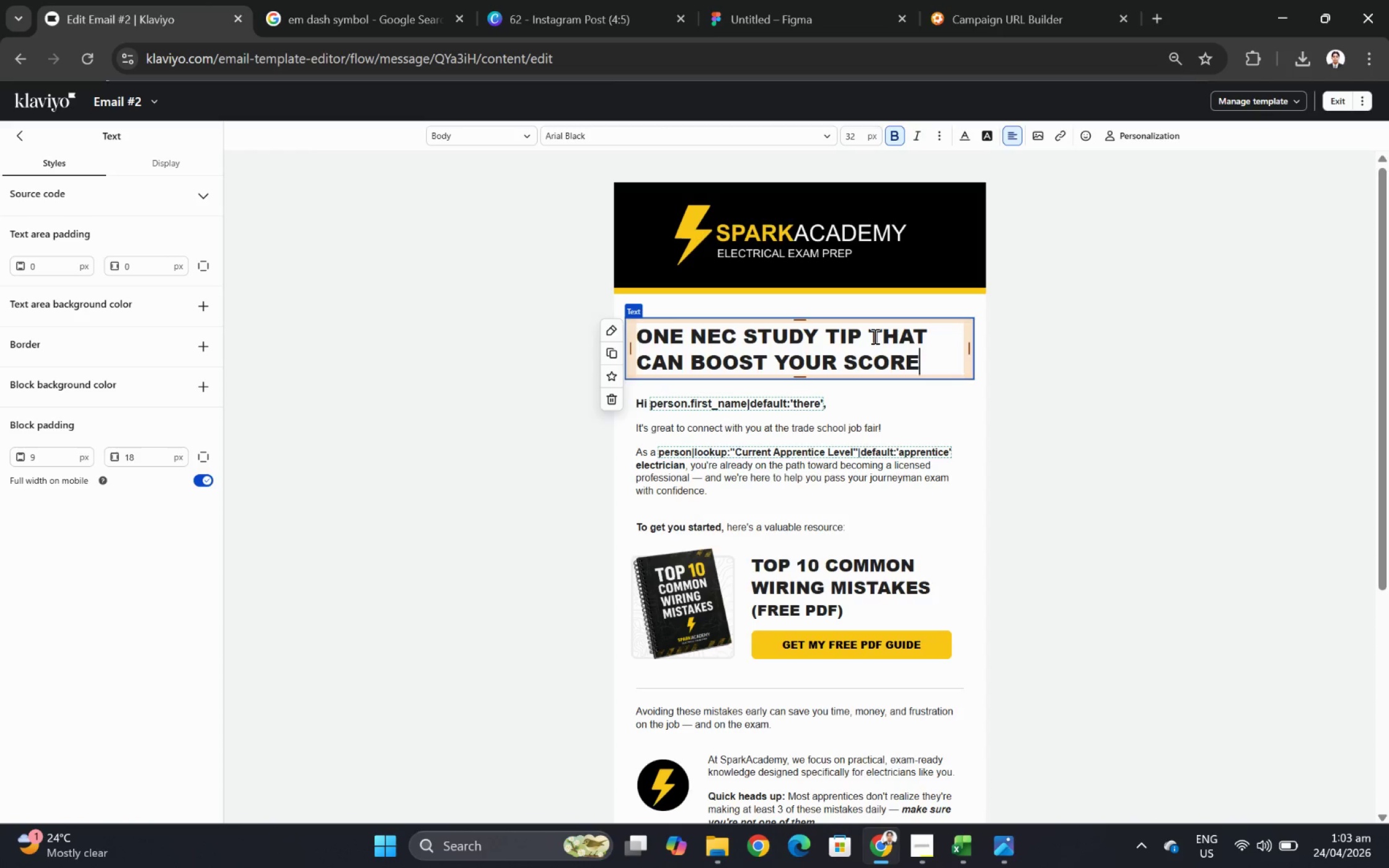 
left_click_drag(start_coordinate=[873, 336], to_coordinate=[968, 357])
 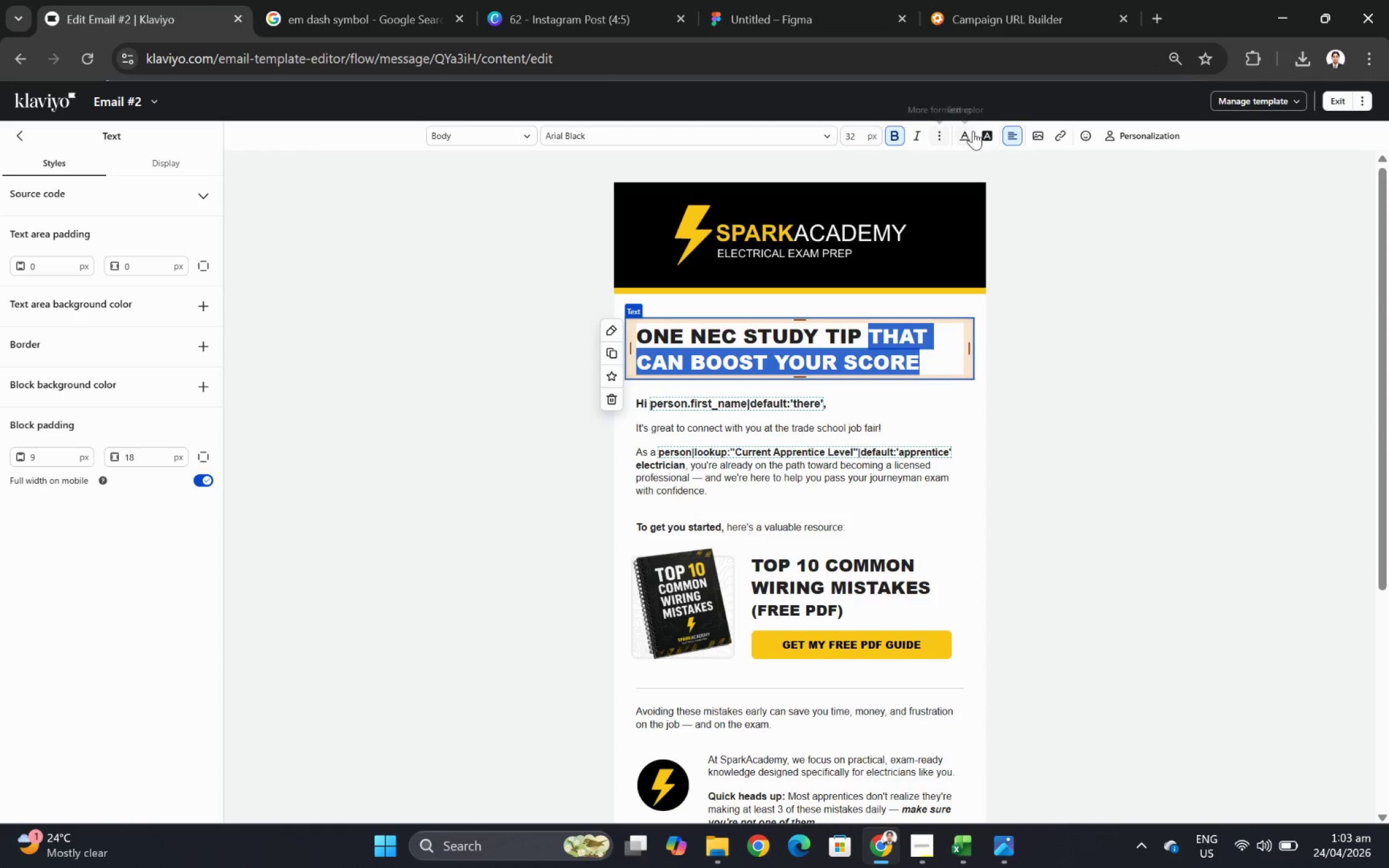 
left_click([969, 131])
 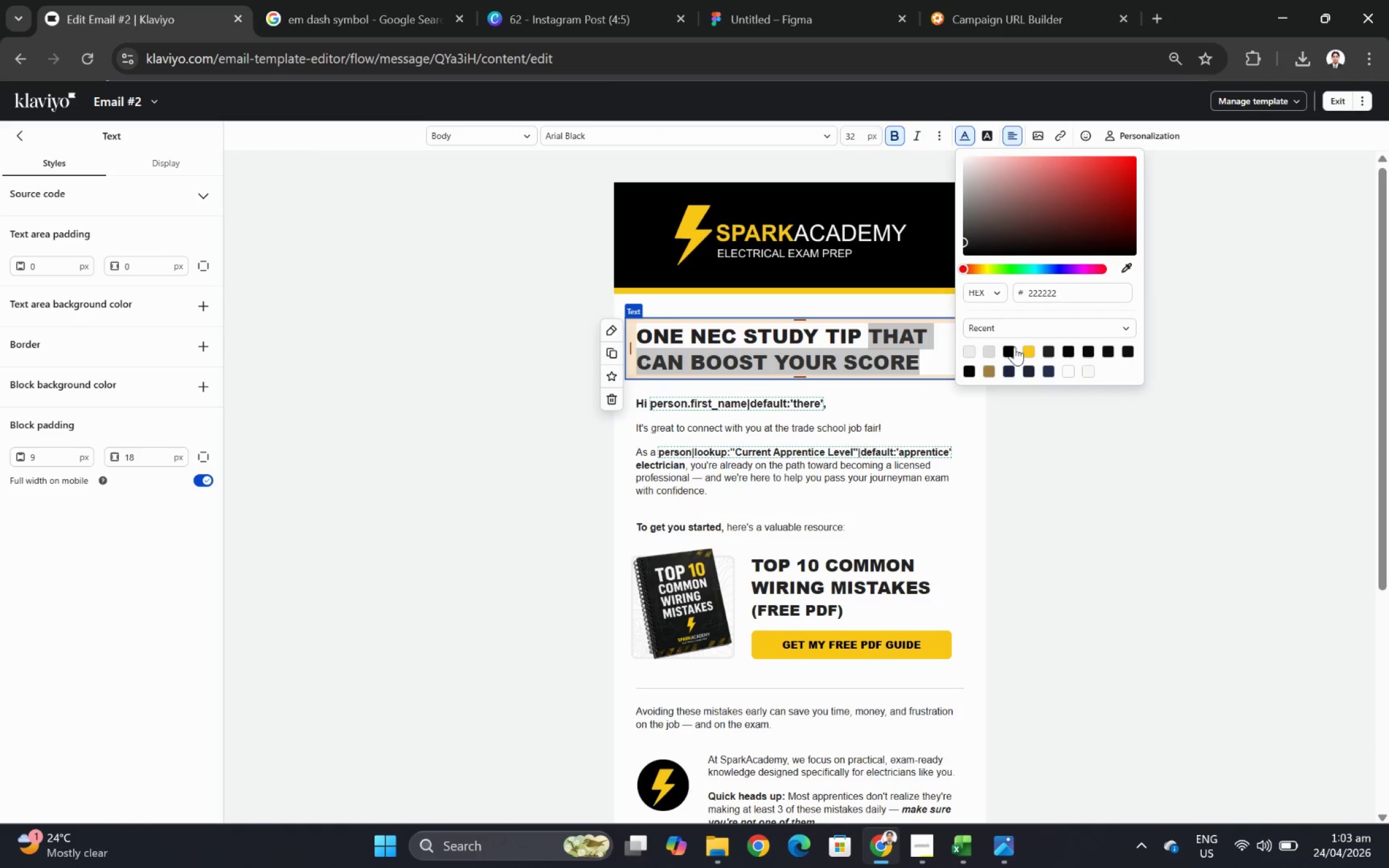 
left_click([1028, 352])
 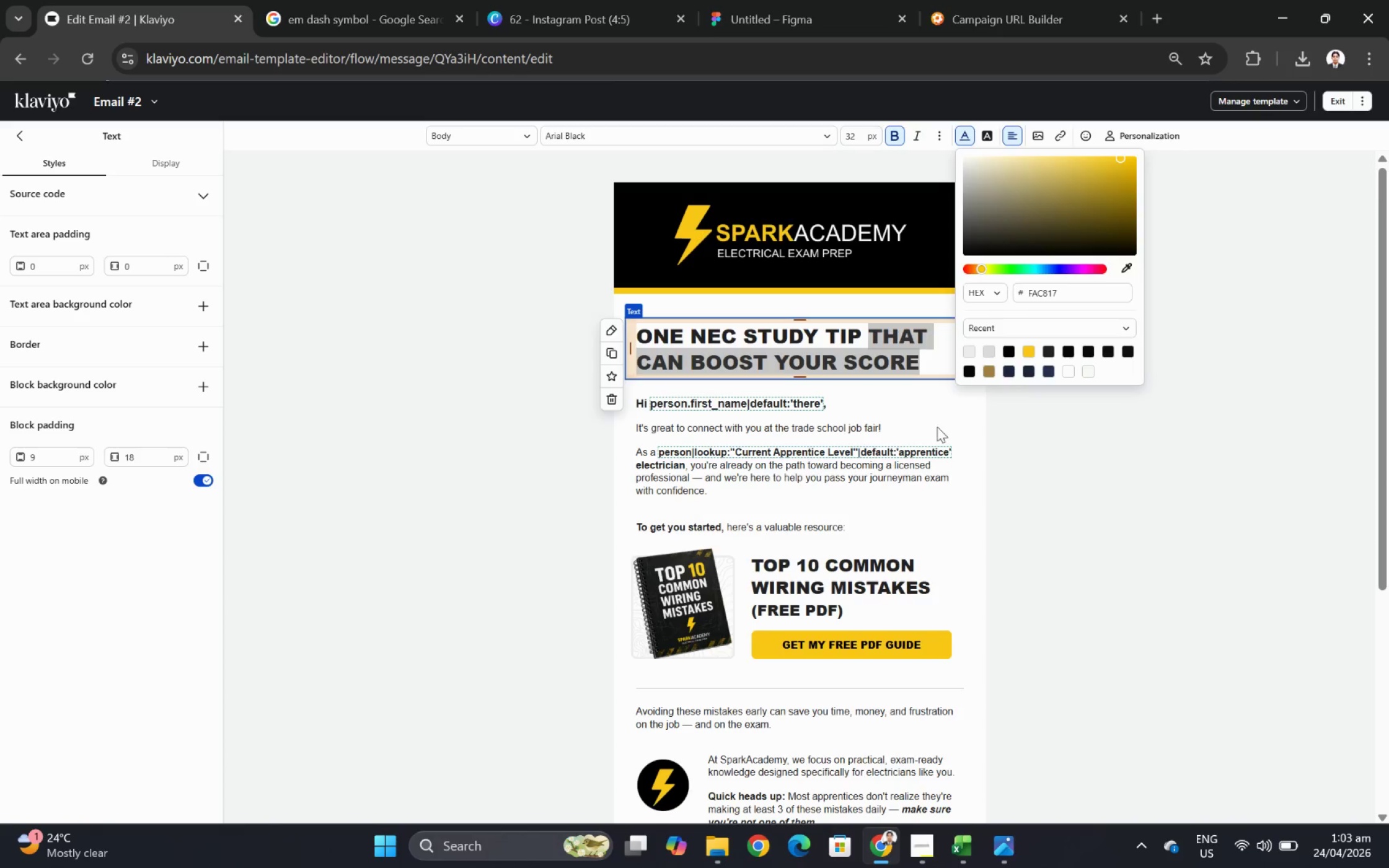 
left_click([906, 452])
 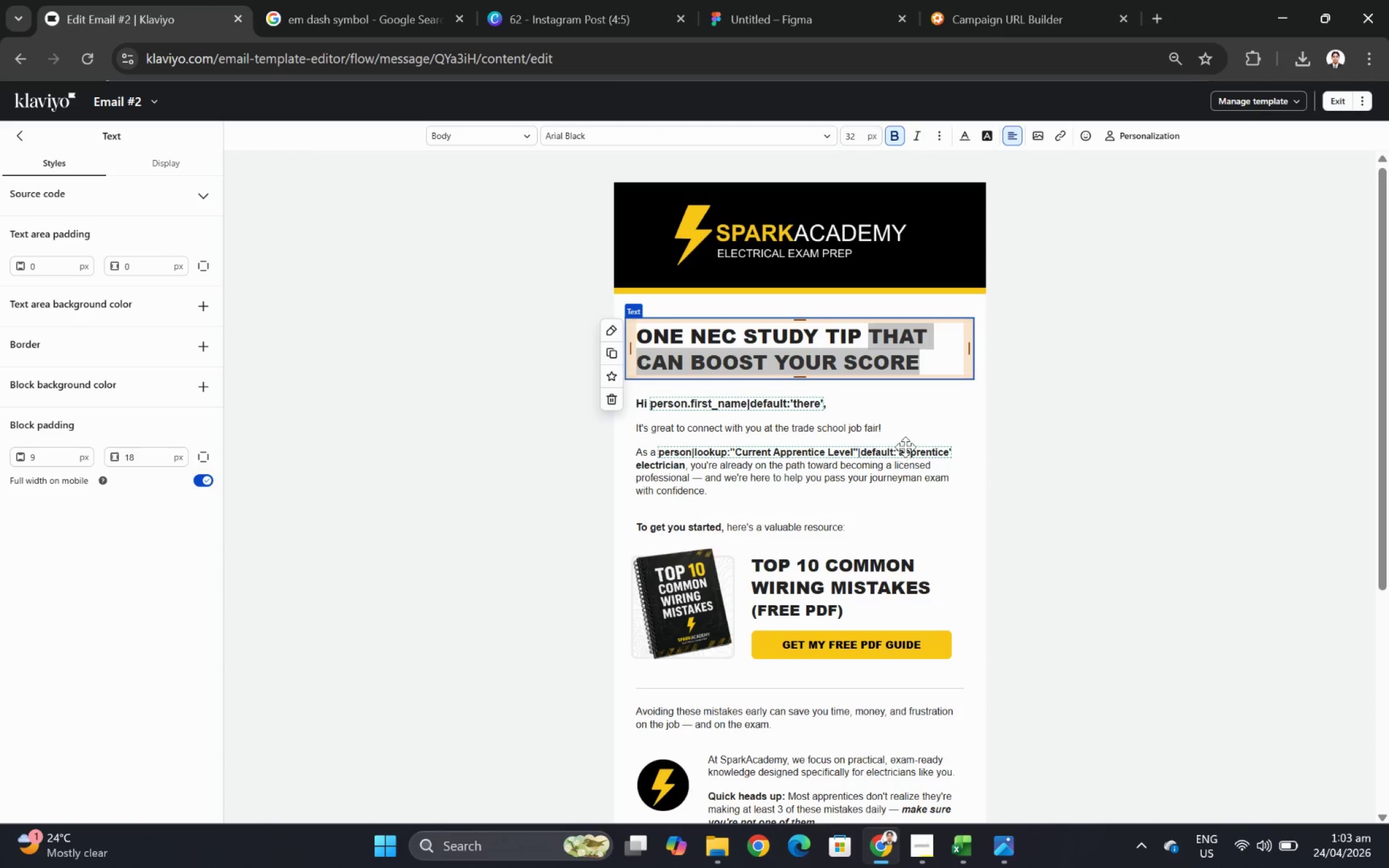 
left_click([904, 445])
 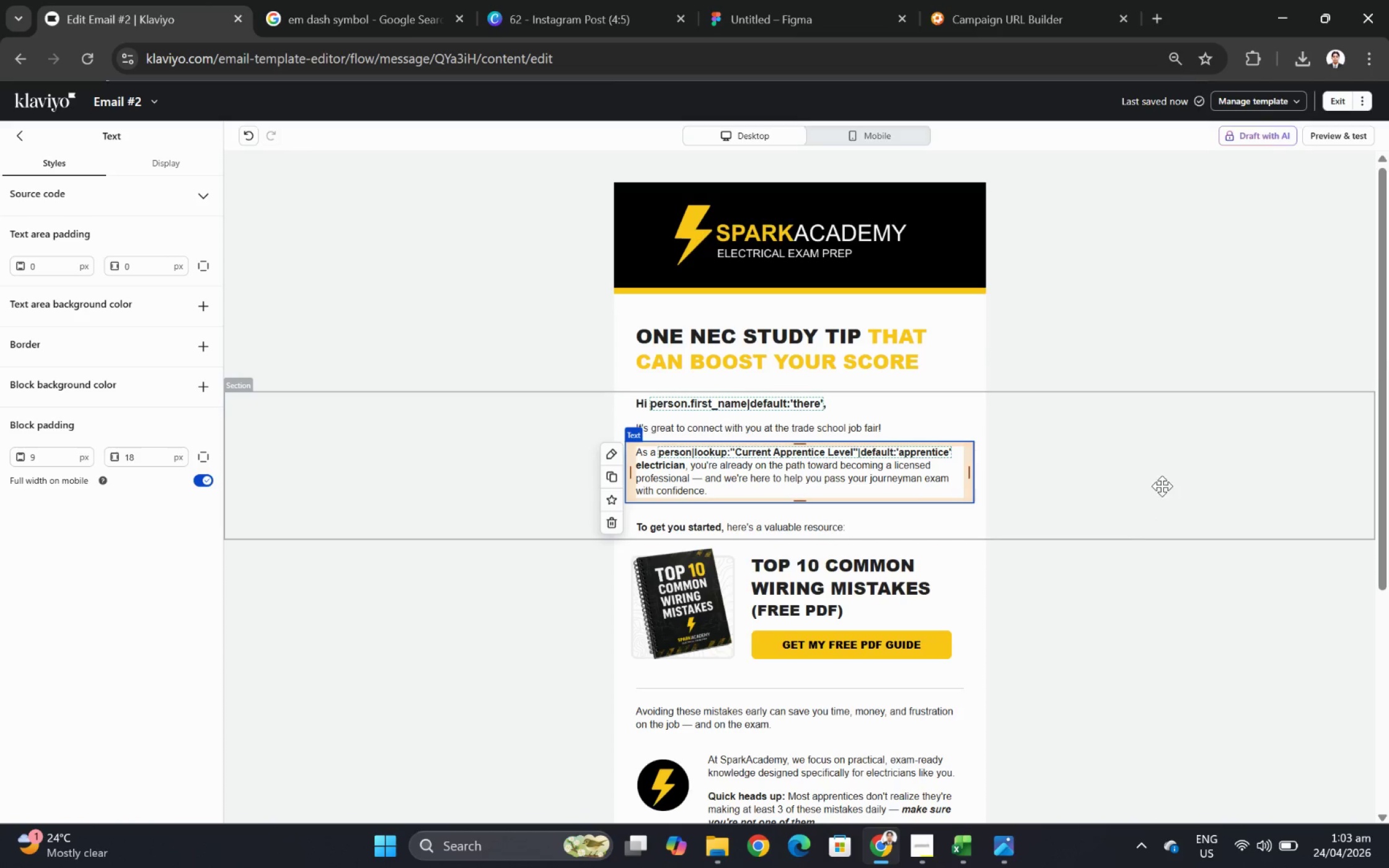 
double_click([911, 347])
 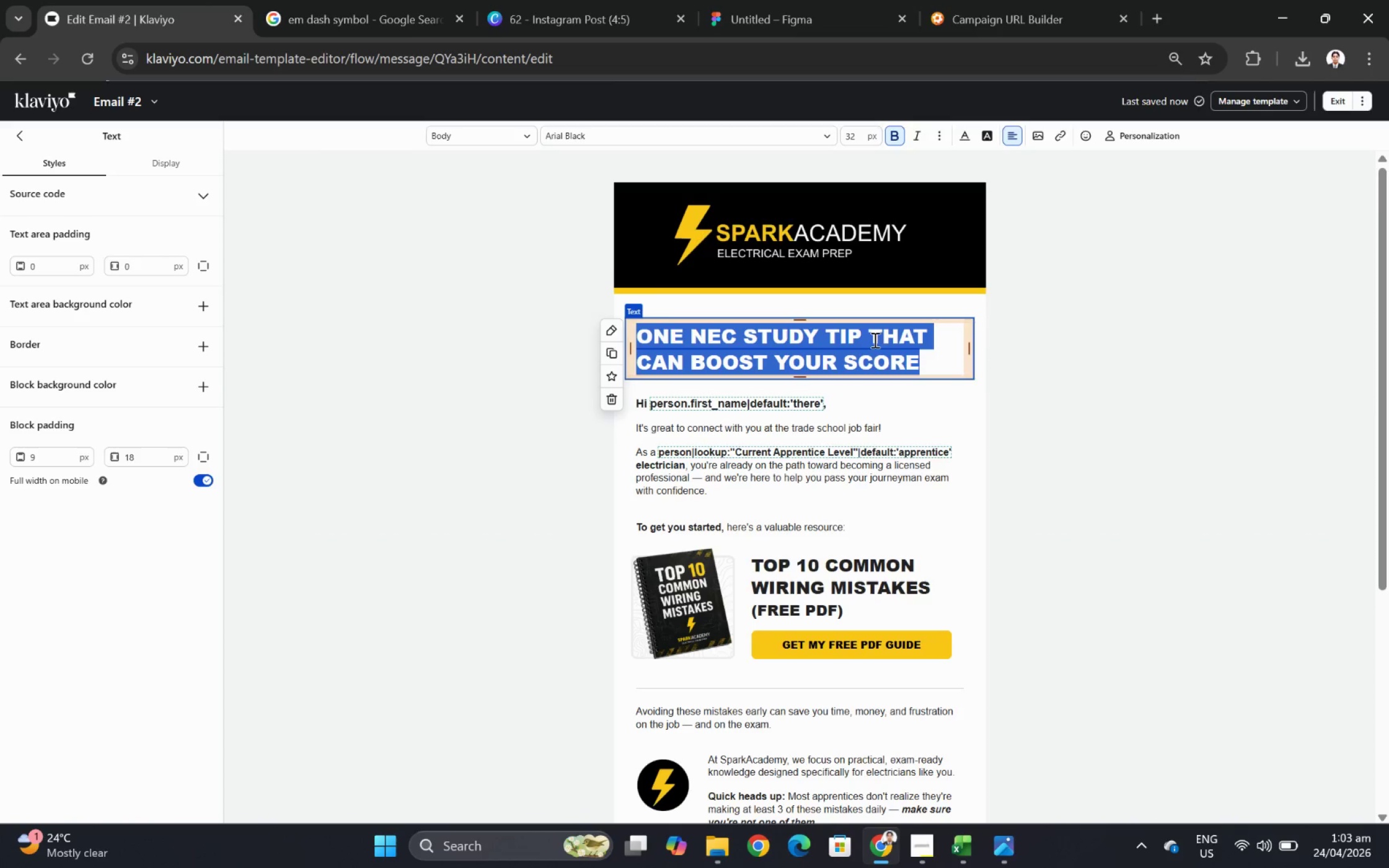 
left_click([868, 338])
 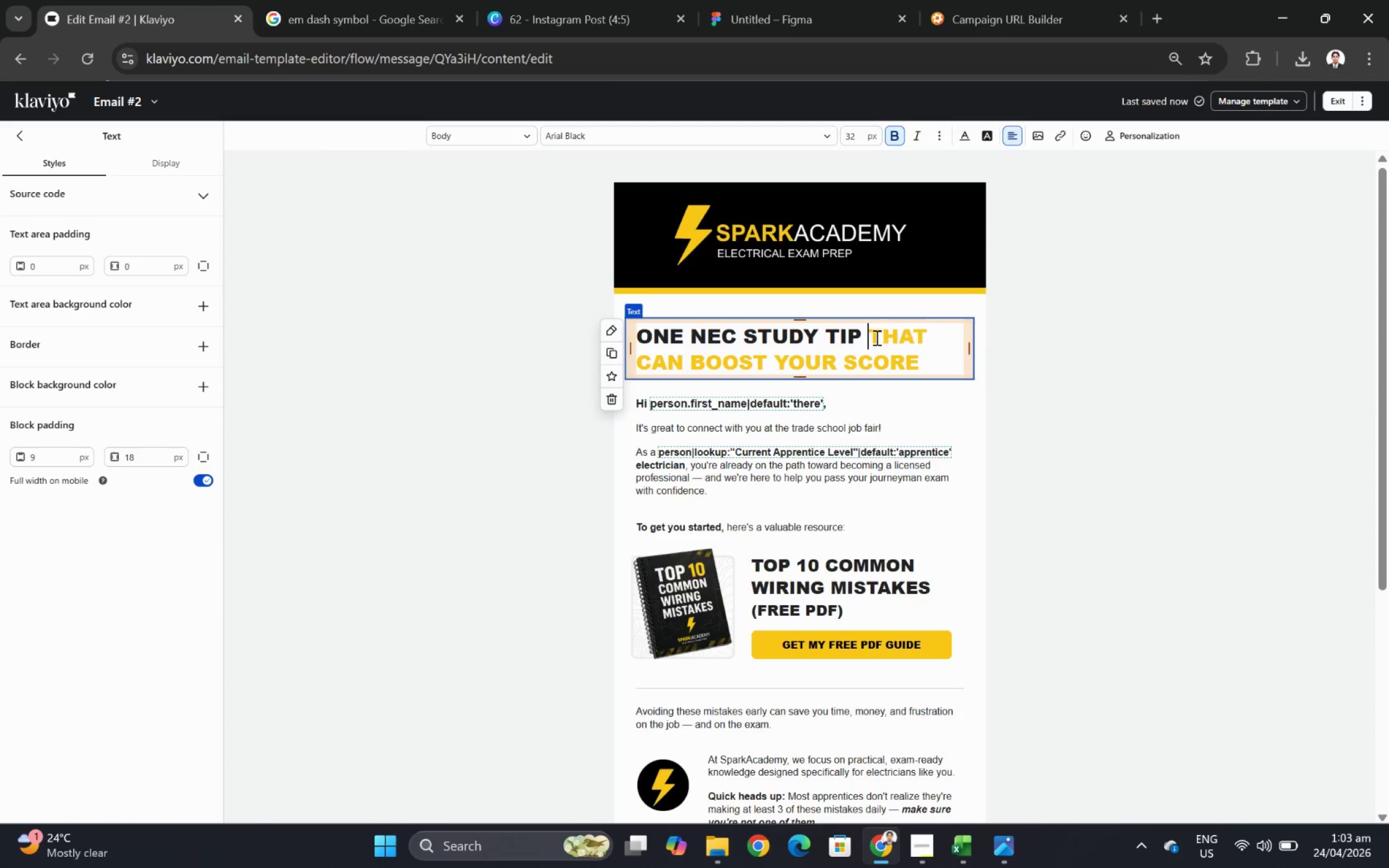 
key(Backspace)
 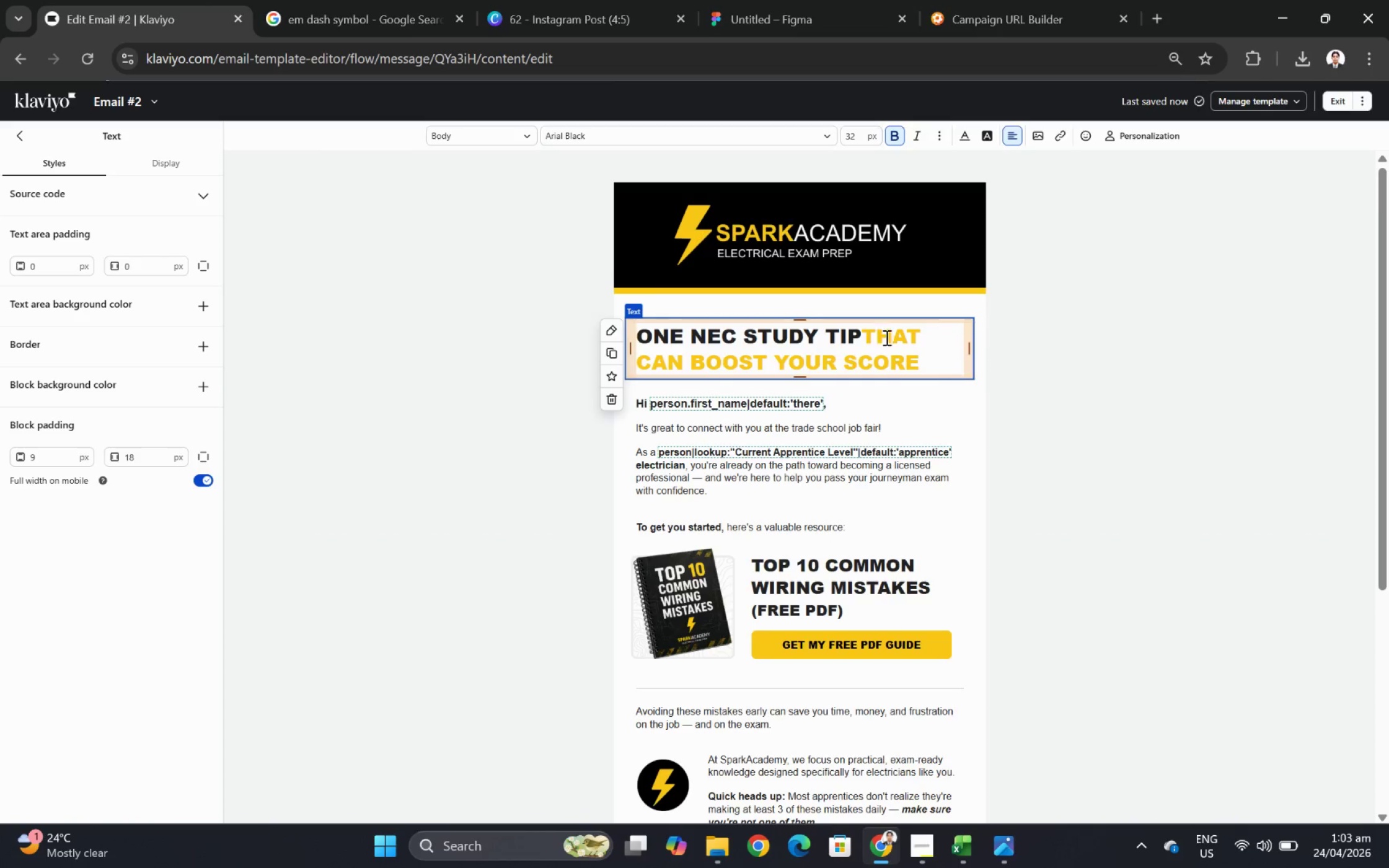 
key(Enter)
 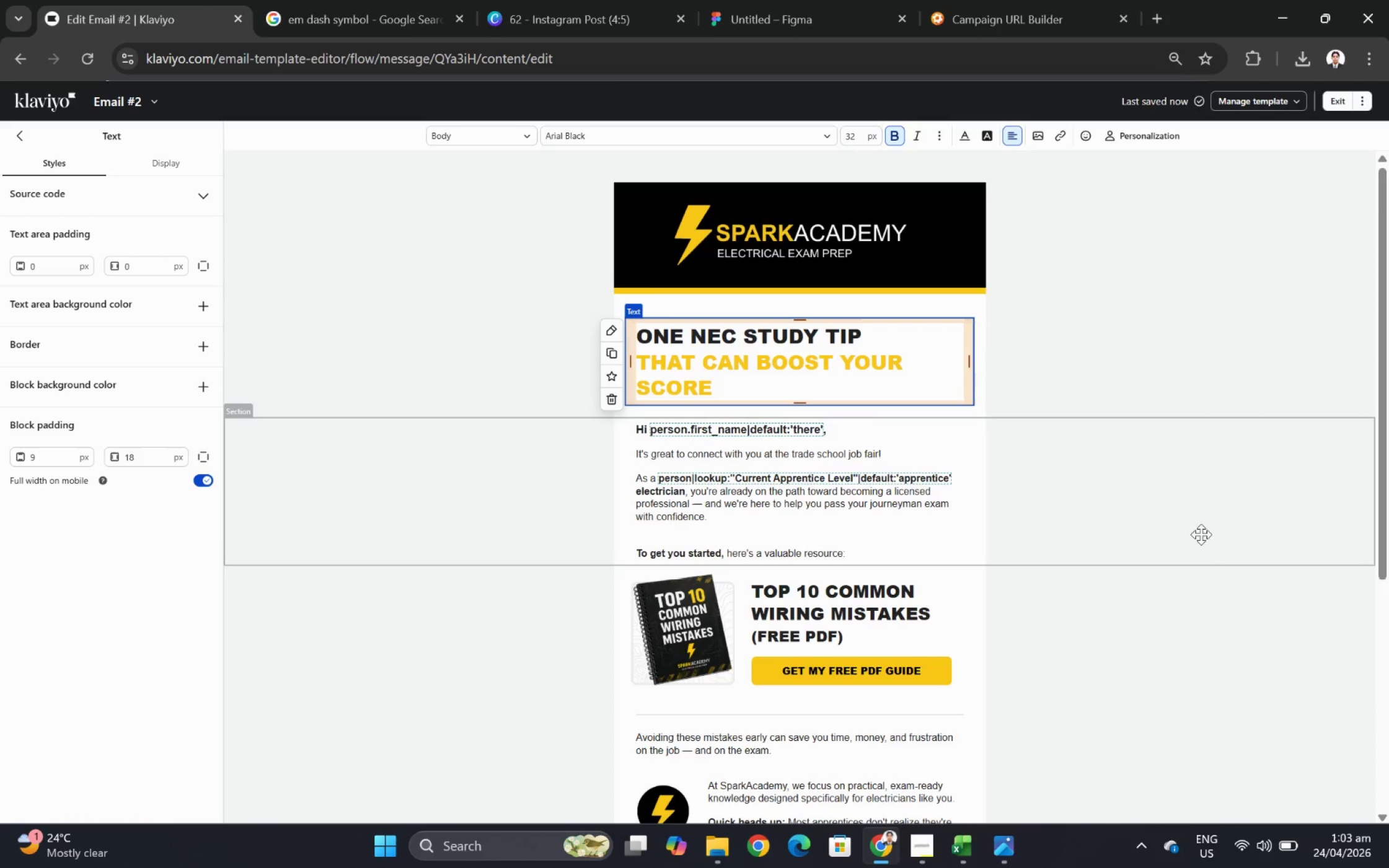 
left_click([1198, 575])
 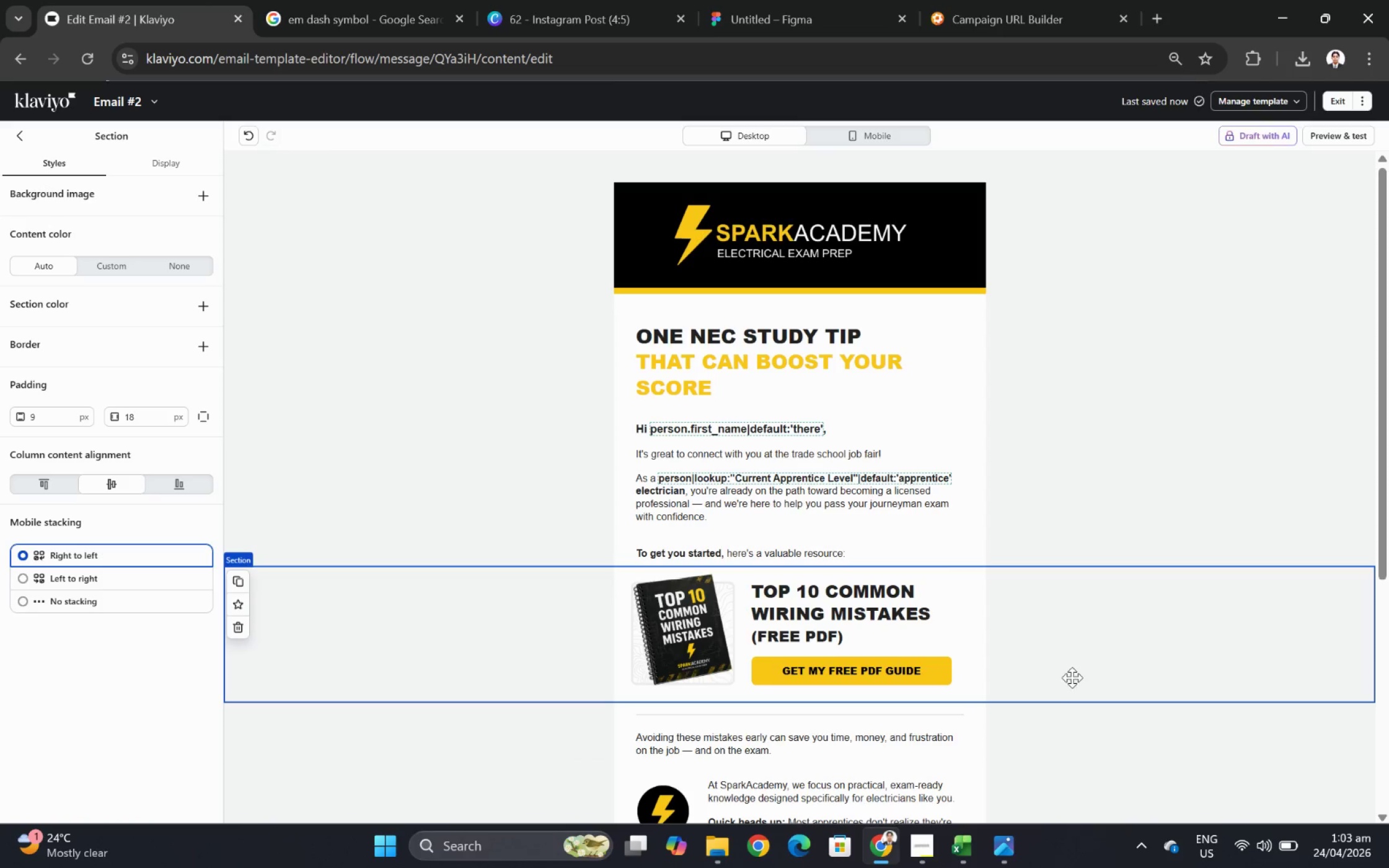 
wait(15.46)
 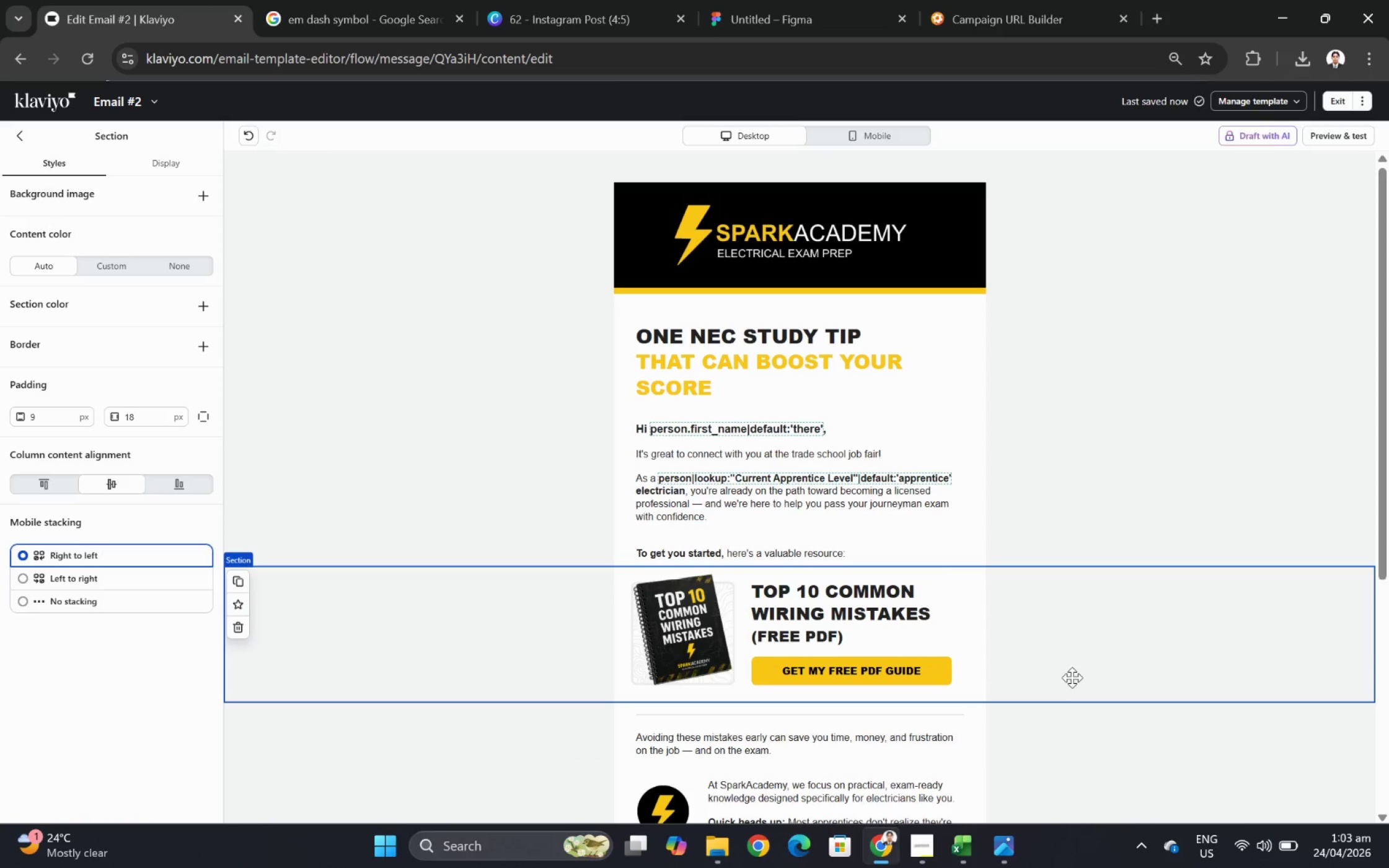 
left_click([932, 849])